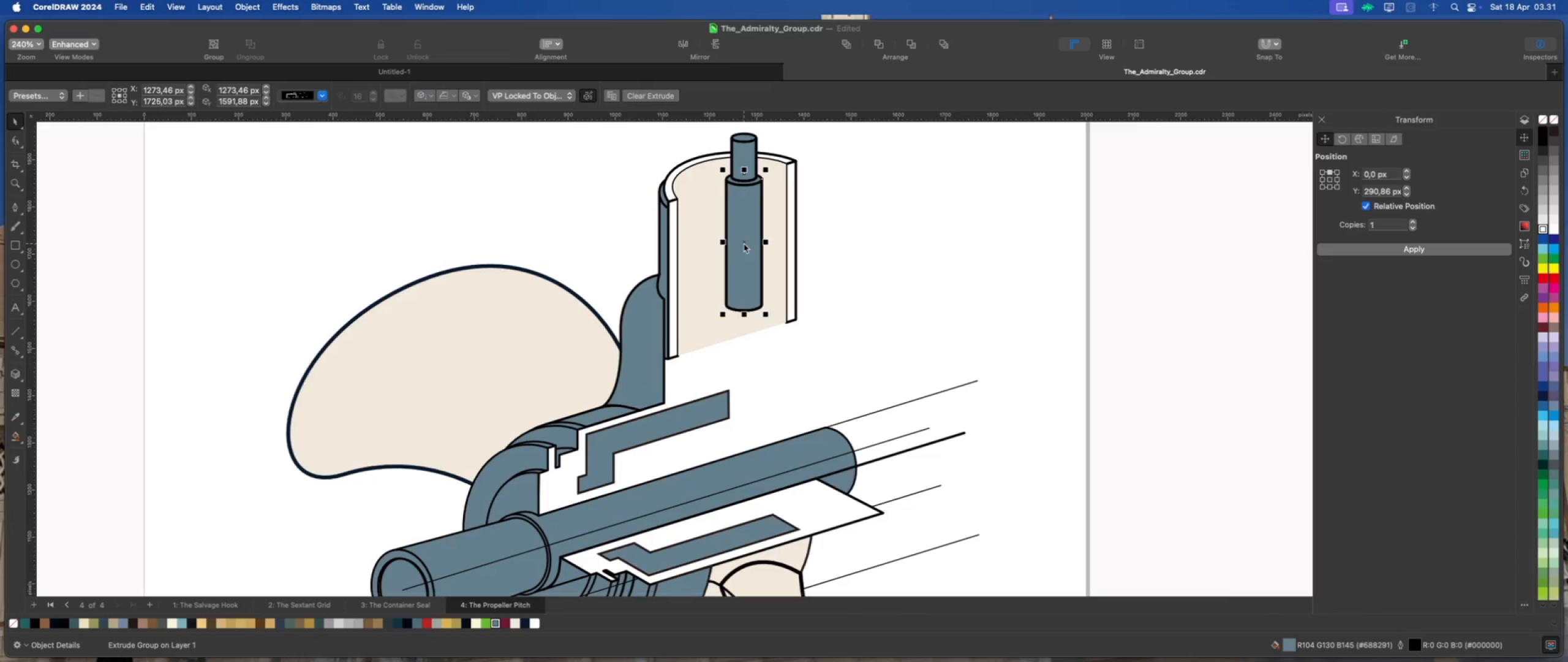 
key(ArrowDown)
 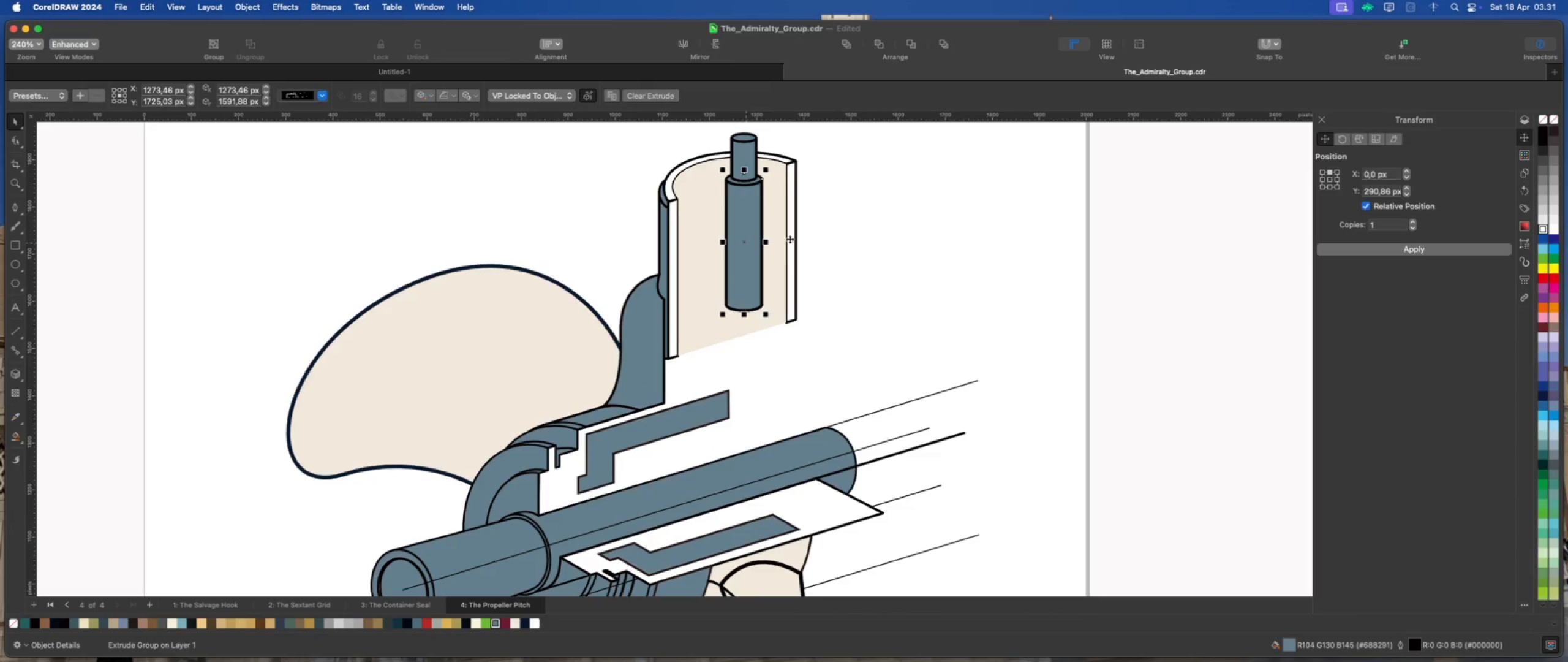 
key(ArrowDown)
 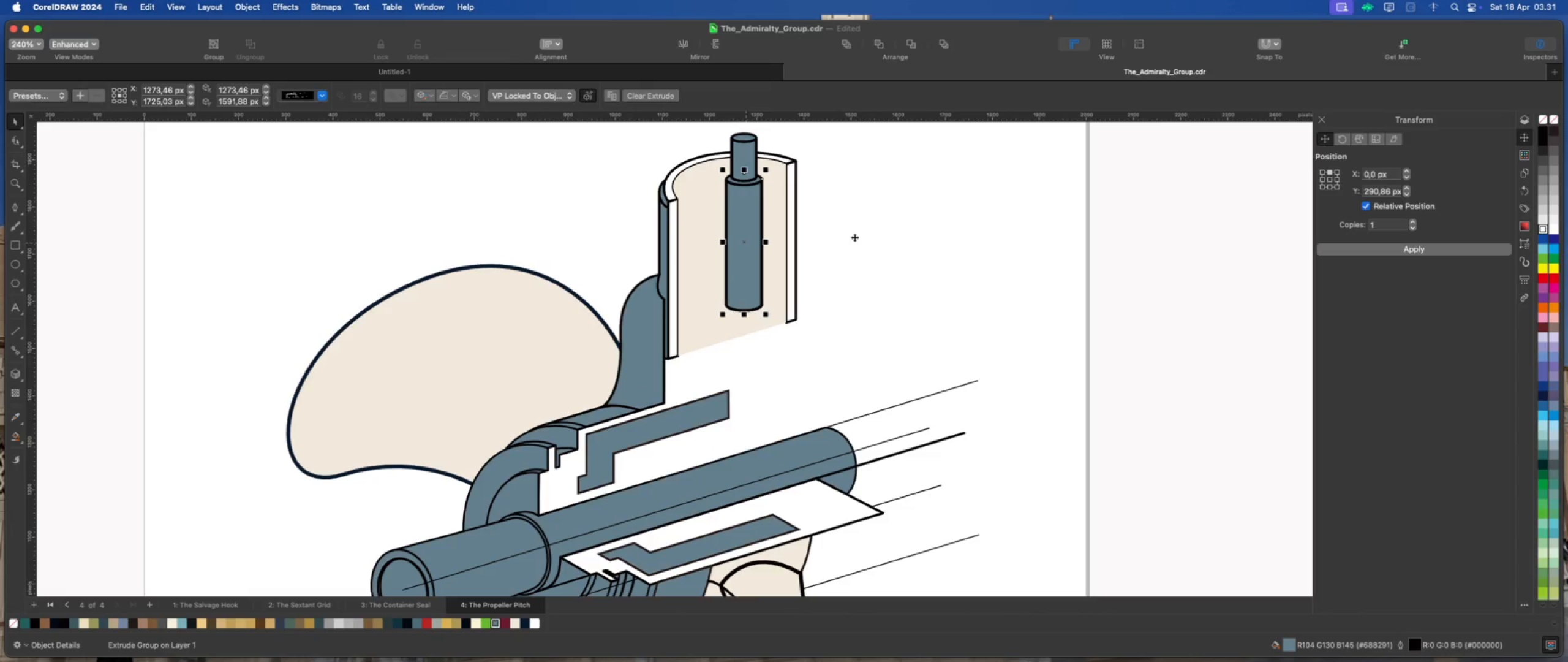 
key(ArrowDown)
 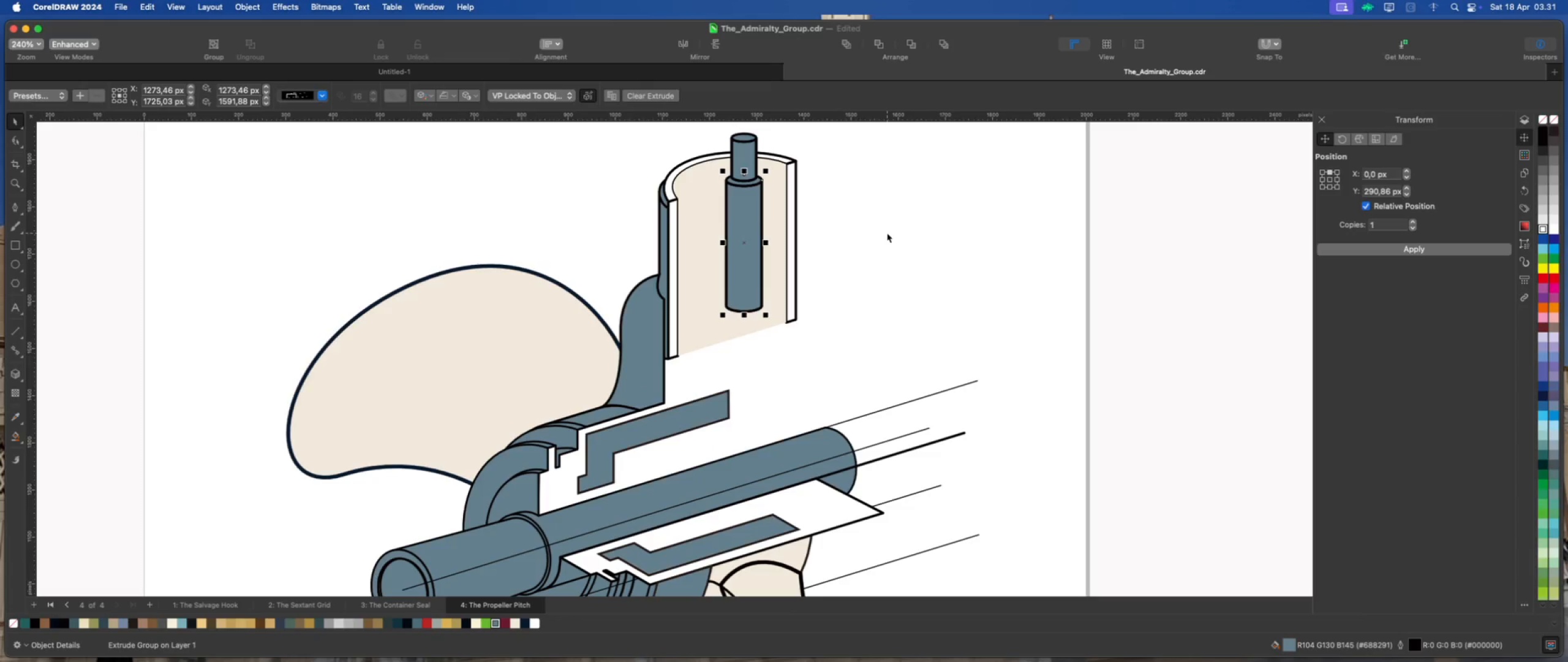 
key(ArrowDown)
 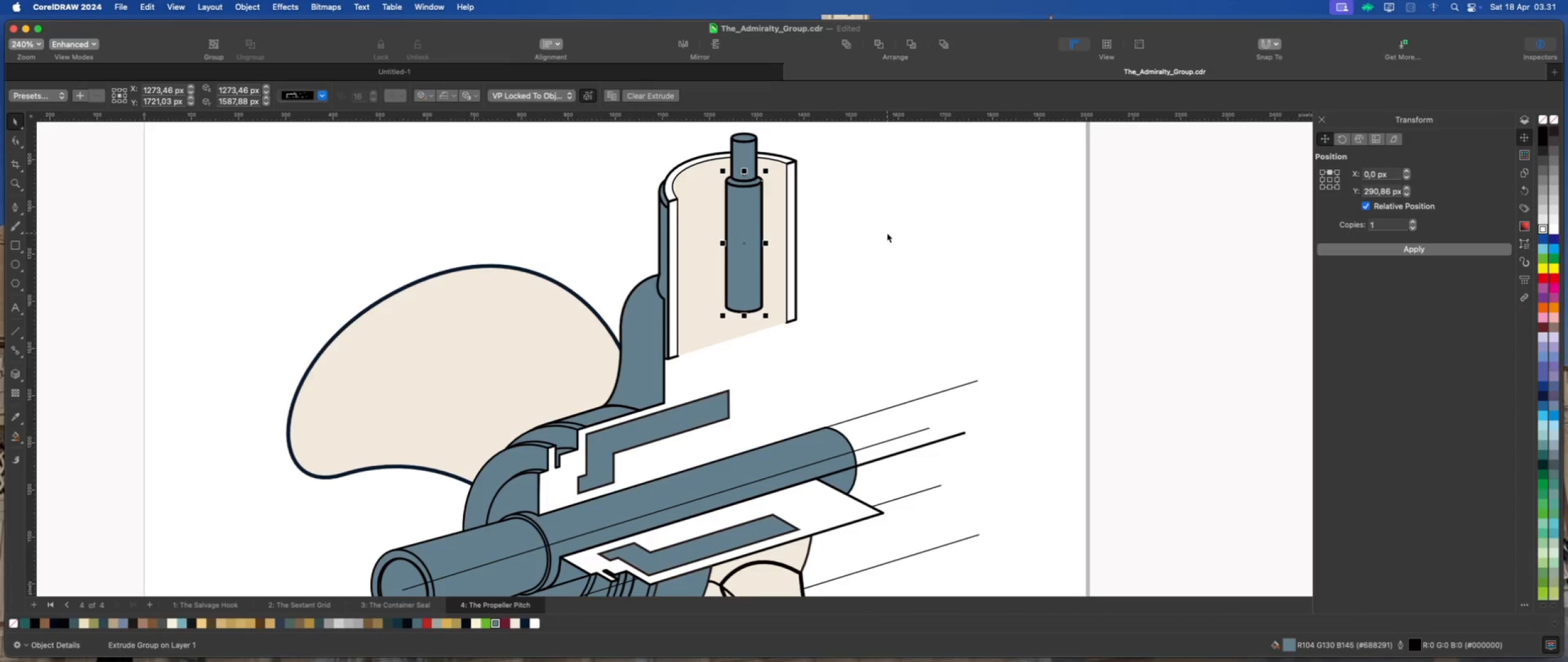 
key(ArrowUp)
 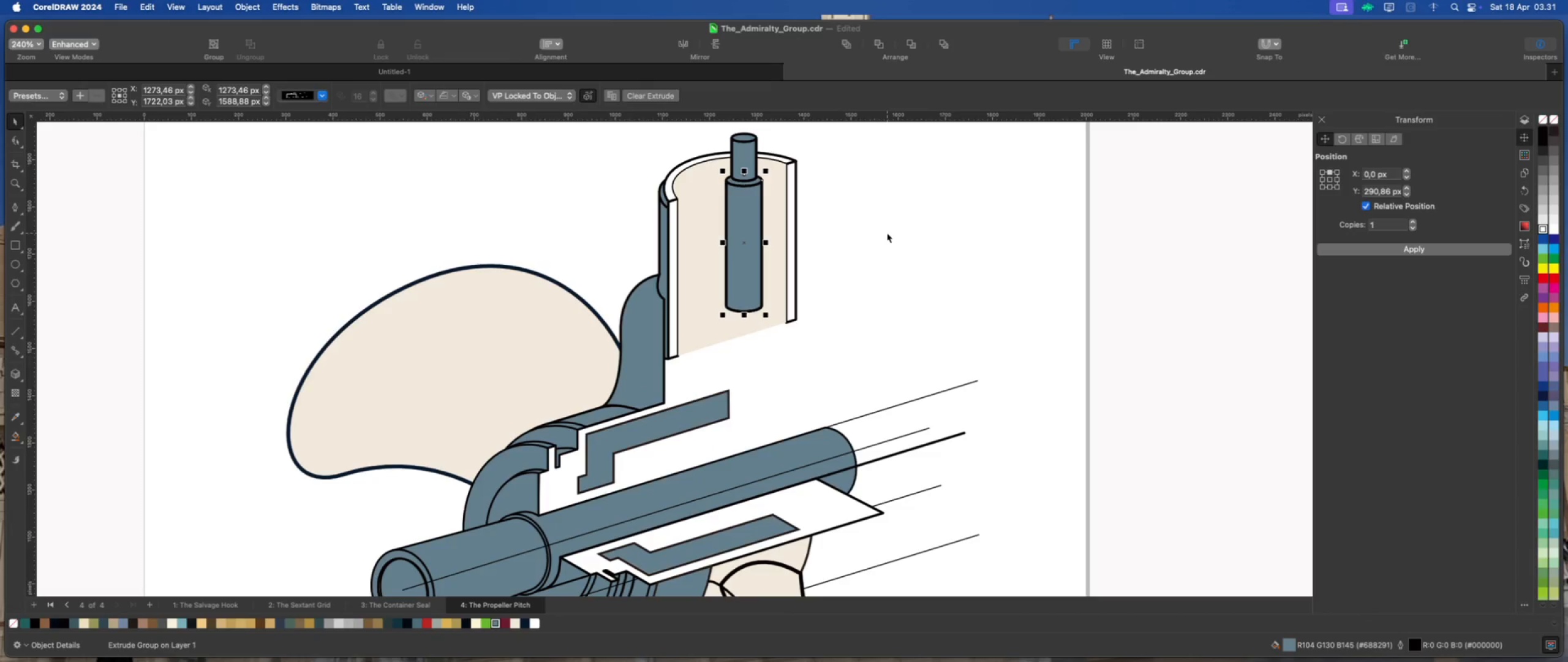 
key(ArrowUp)
 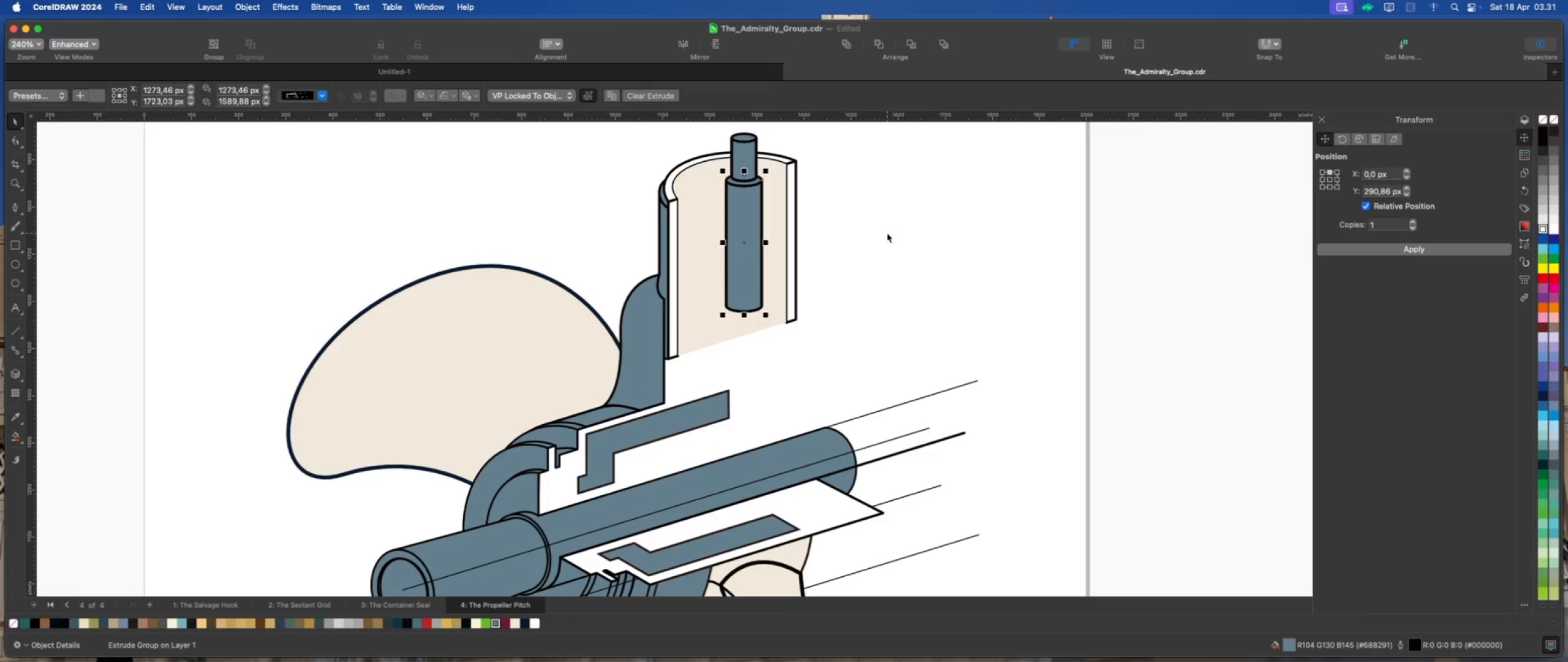 
left_click([887, 233])
 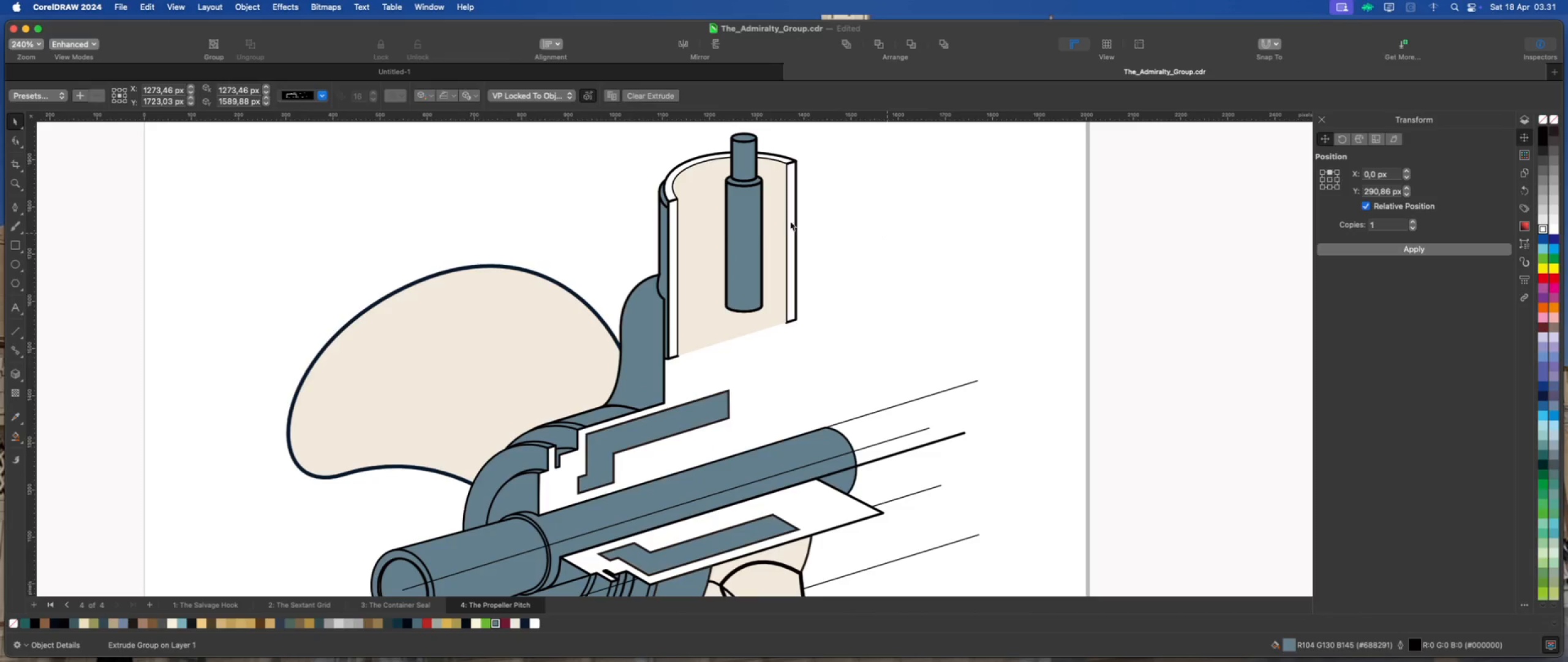 
left_click([755, 254])
 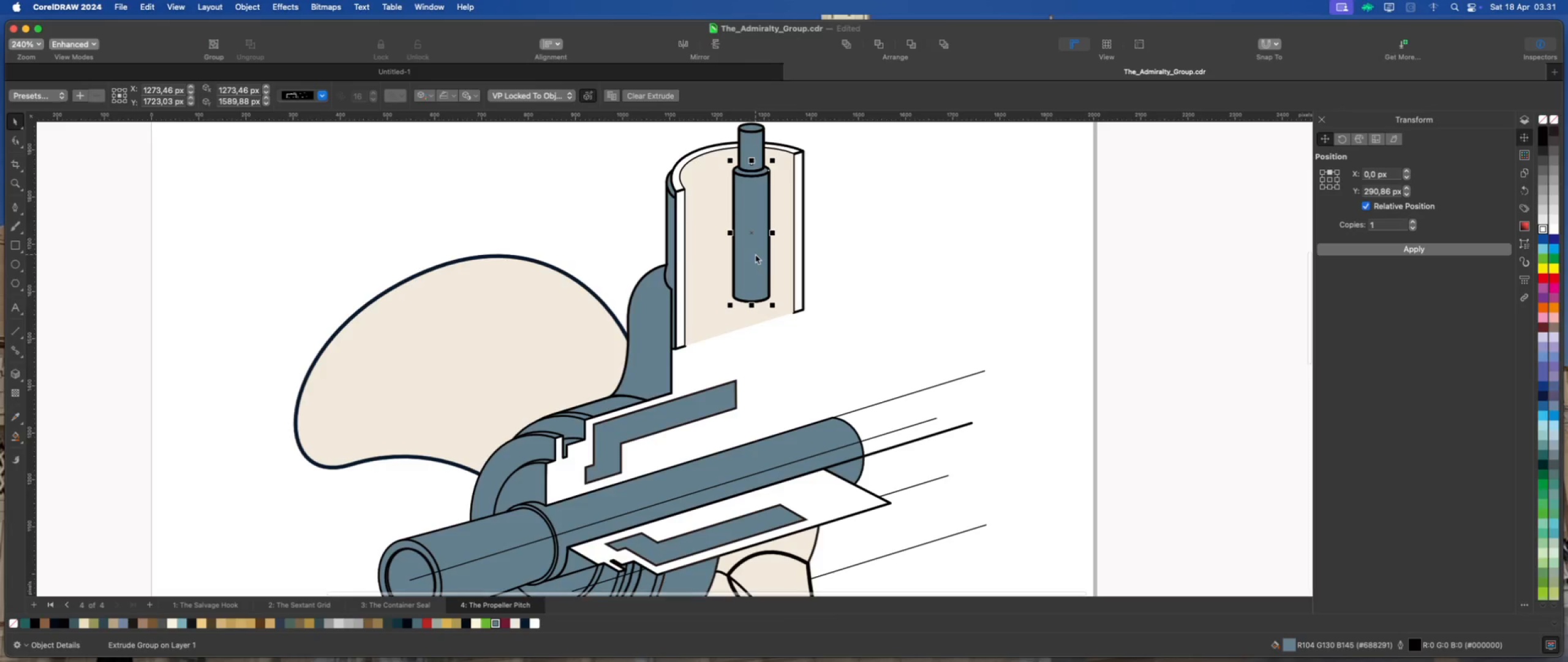 
scroll: coordinate [778, 224], scroll_direction: down, amount: 2.0
 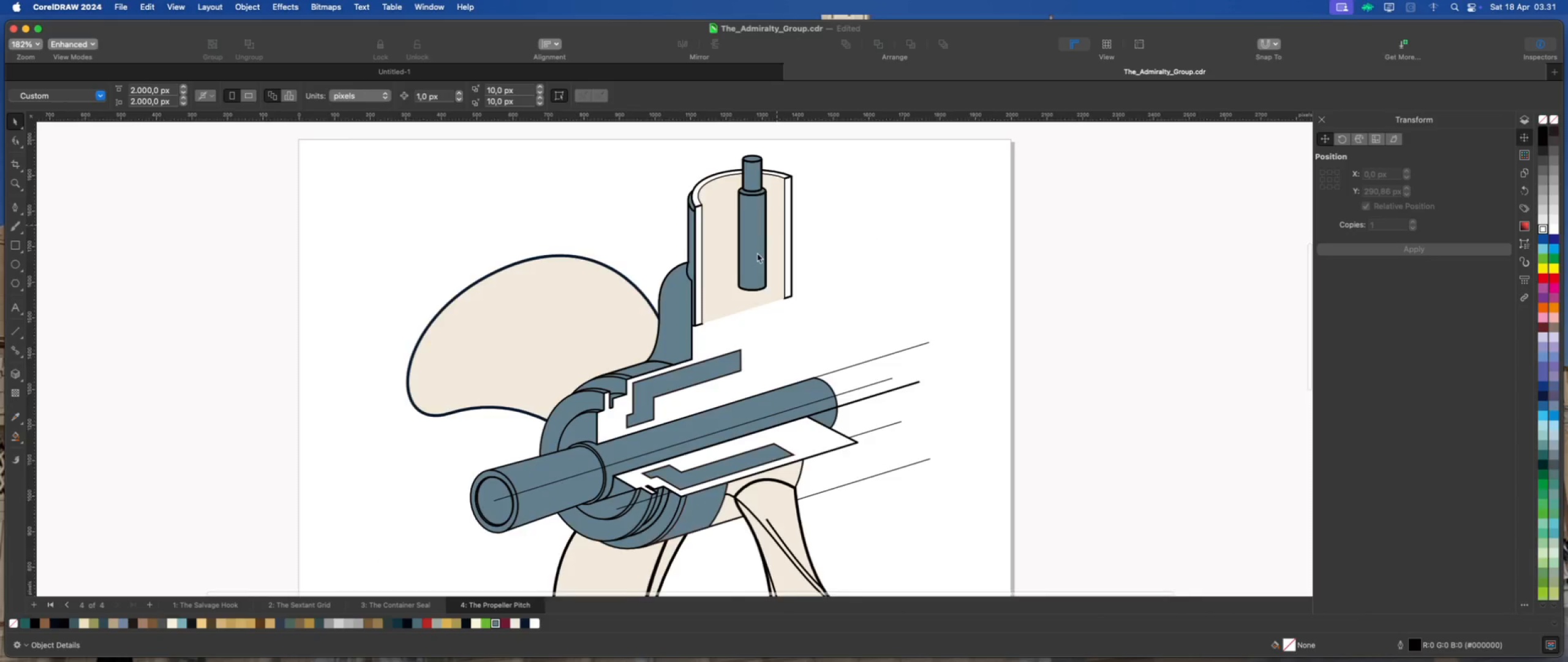 
scroll: coordinate [755, 254], scroll_direction: up, amount: 2.0
 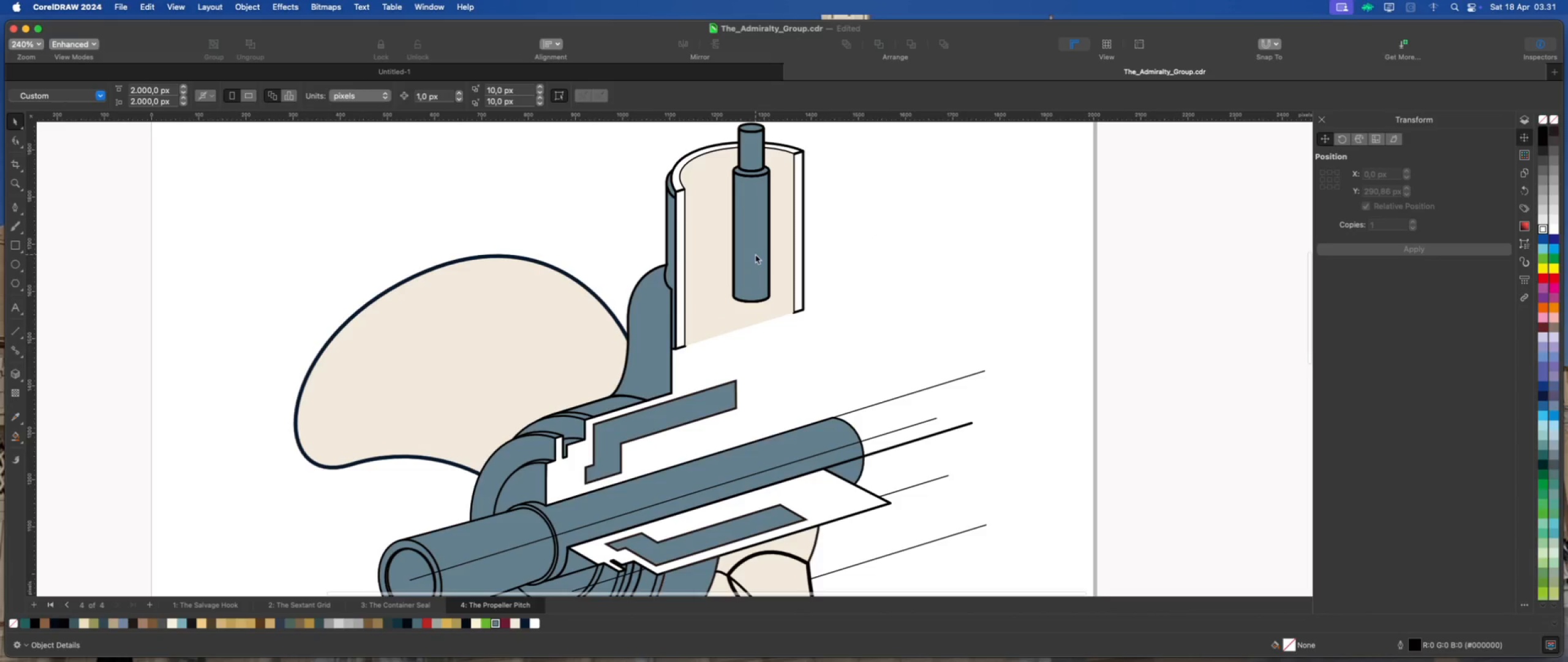 
left_click([846, 230])
 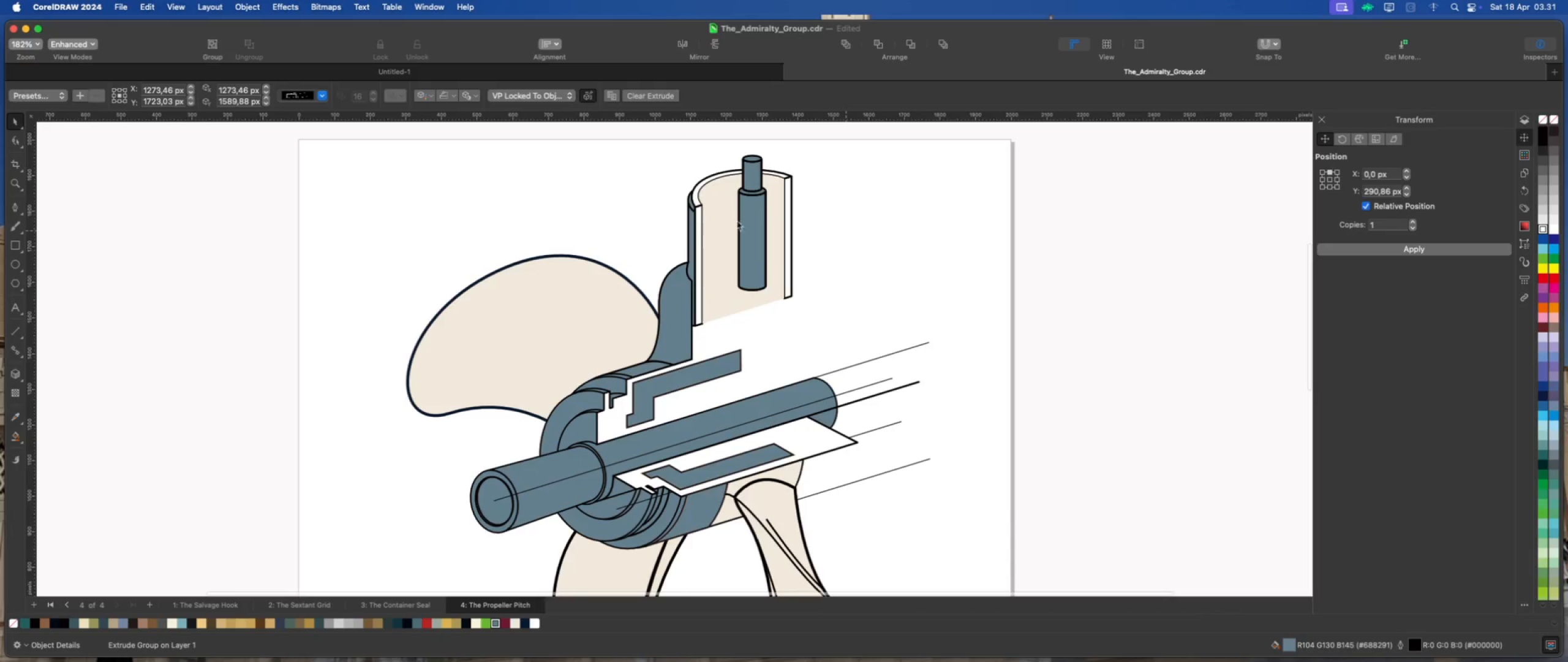 
scroll: coordinate [680, 252], scroll_direction: down, amount: 6.0
 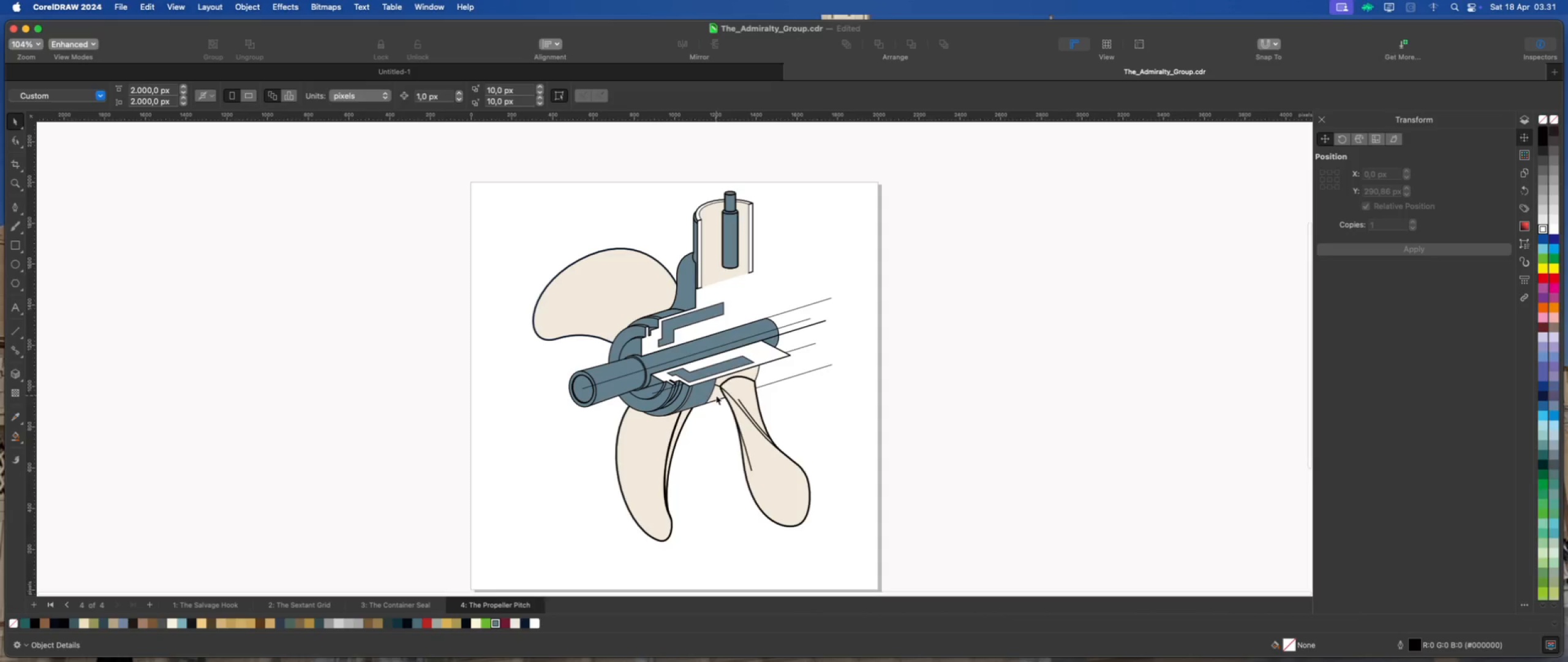 
left_click([861, 429])
 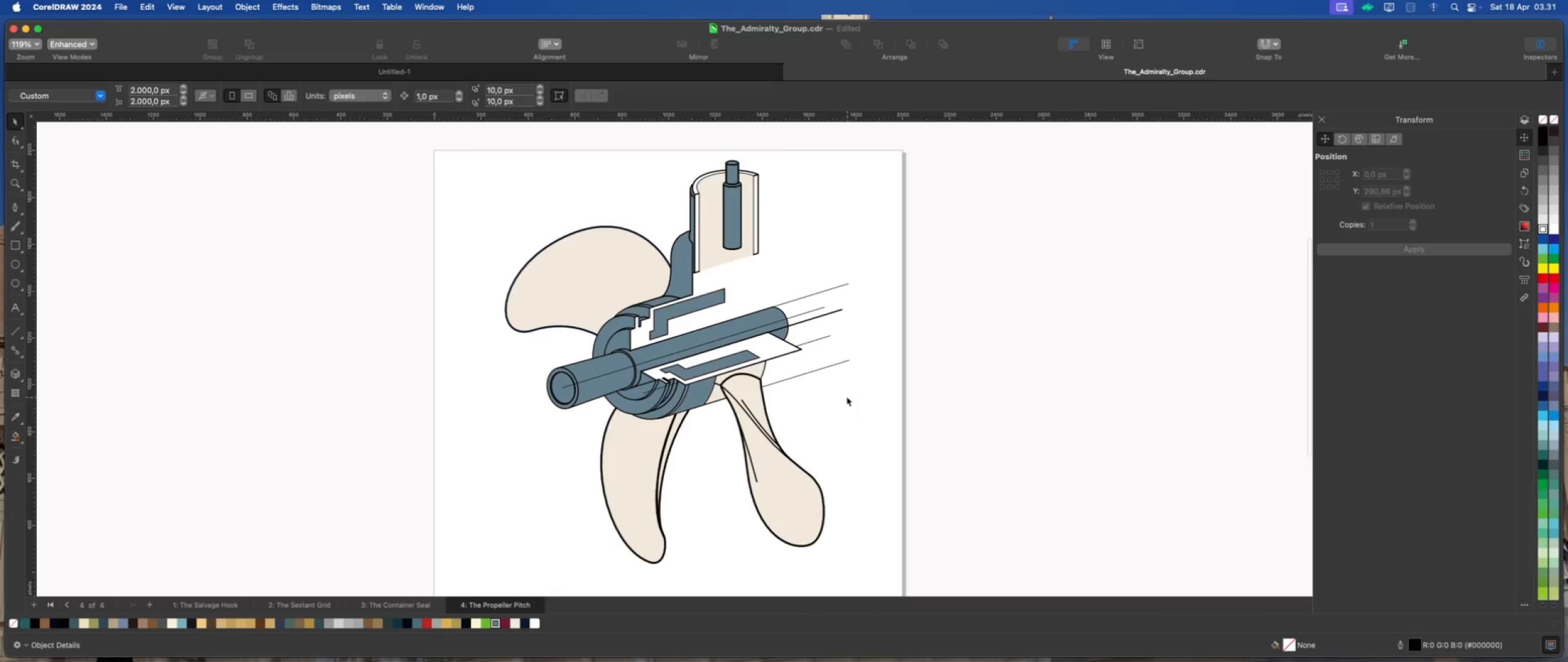 
scroll: coordinate [716, 395], scroll_direction: up, amount: 1.0
 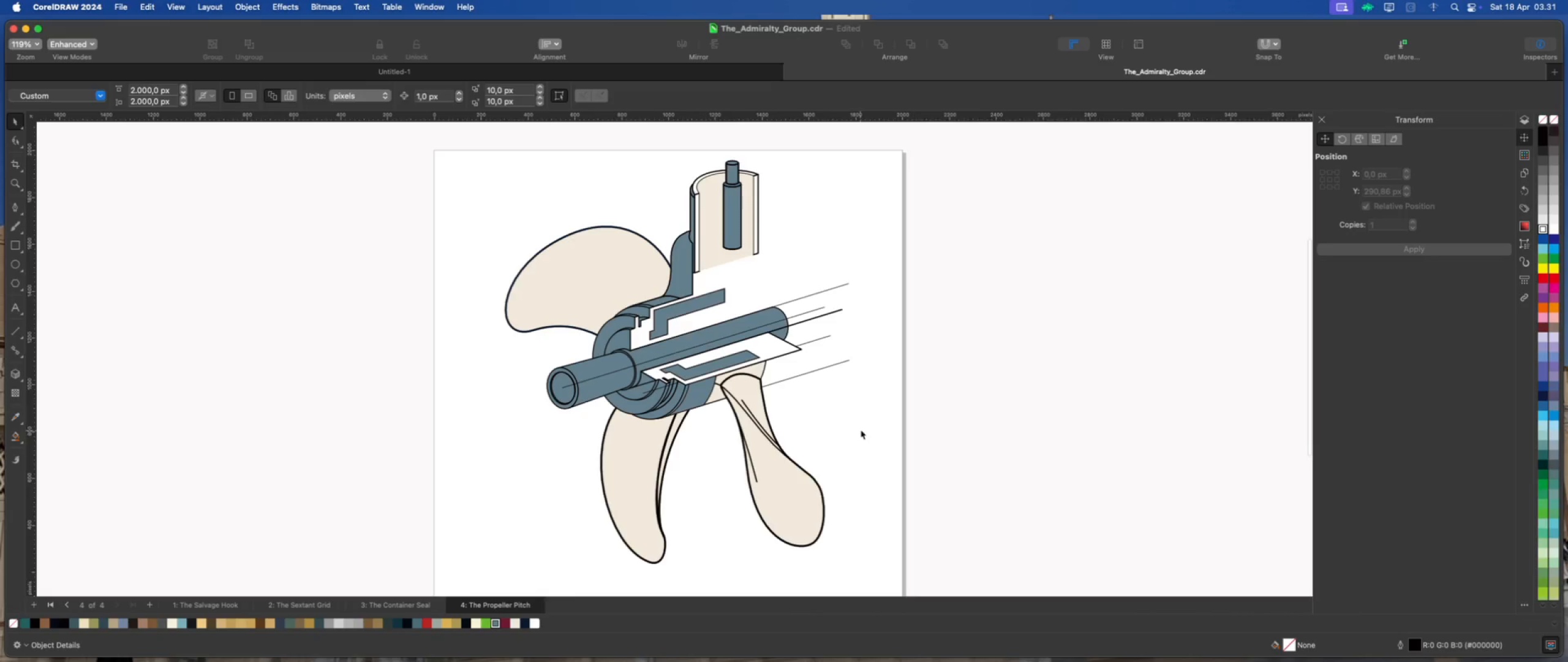 
scroll: coordinate [823, 382], scroll_direction: down, amount: 1.0
 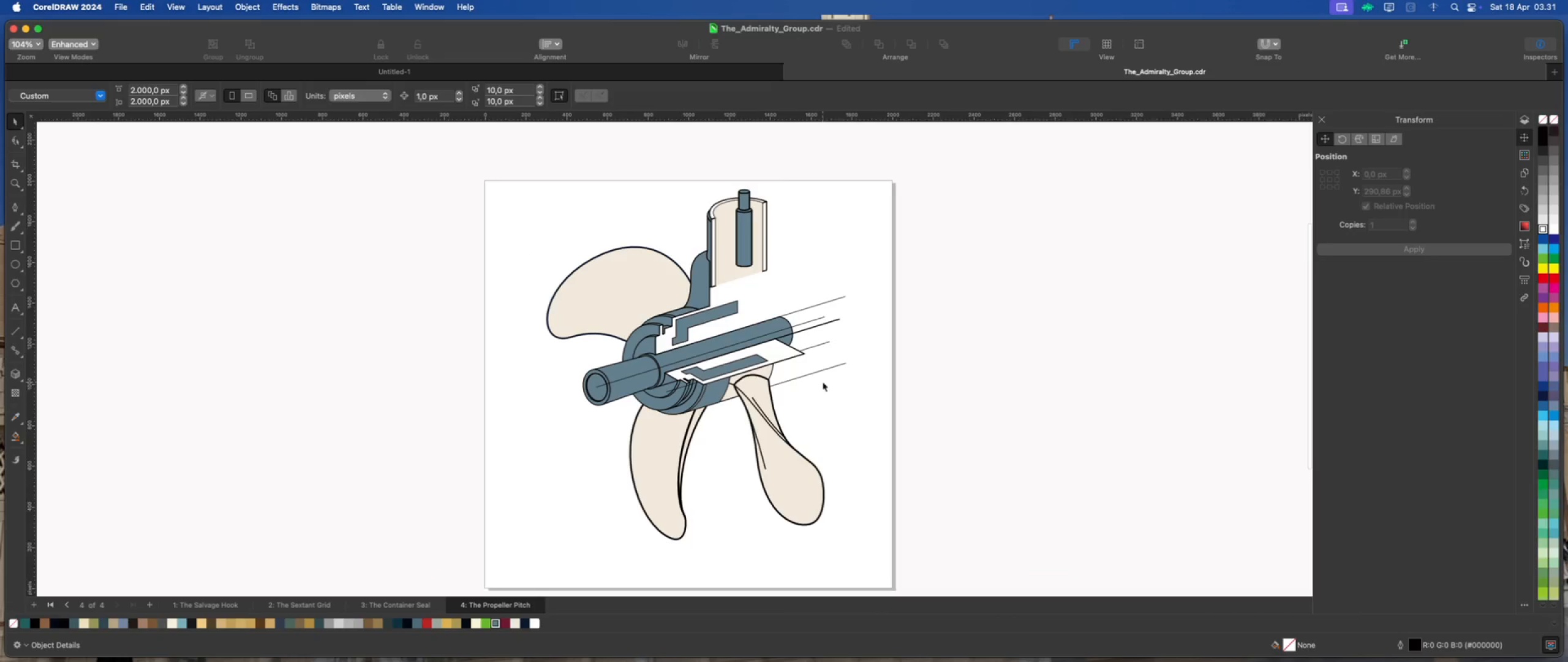 
left_click_drag(start_coordinate=[597, 197], to_coordinate=[869, 507])
 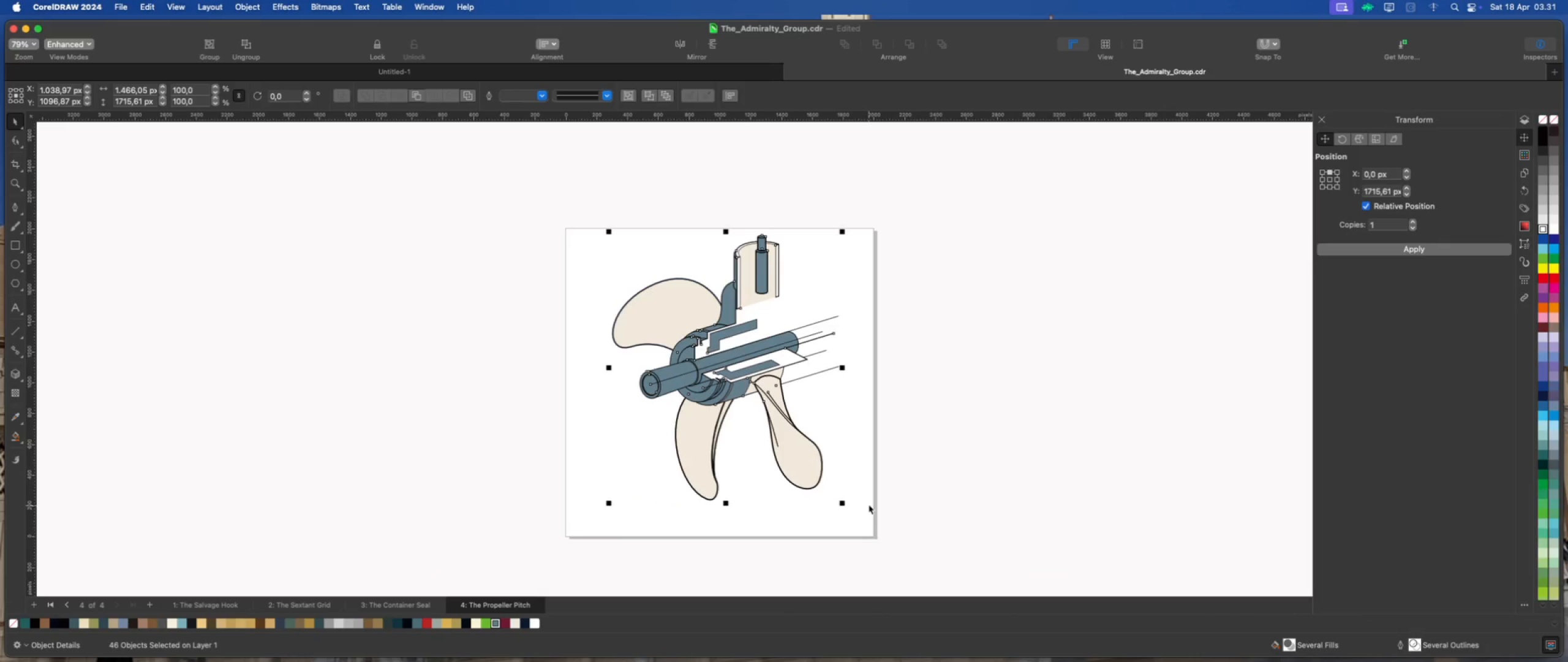 
scroll: coordinate [816, 377], scroll_direction: down, amount: 2.0
 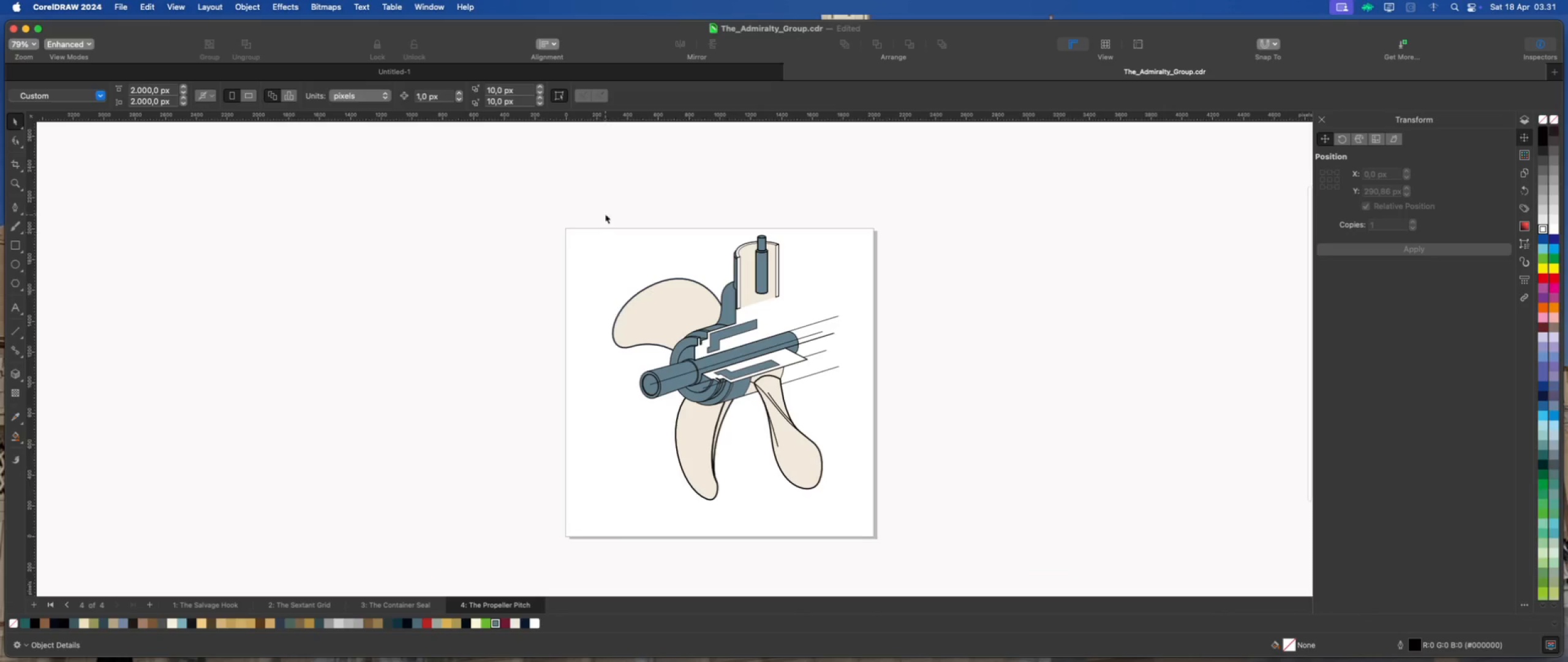 
key(Meta+G)
 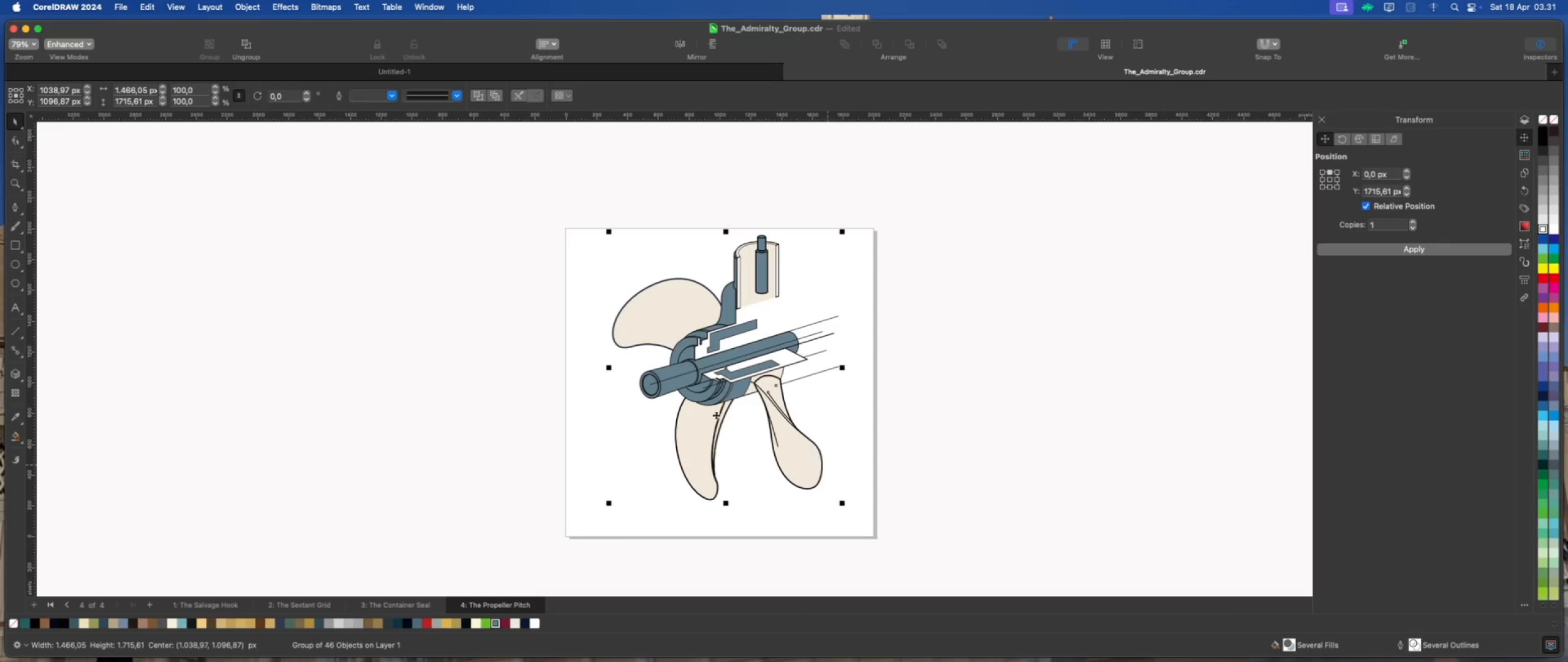 
scroll: coordinate [701, 412], scroll_direction: up, amount: 1.0
 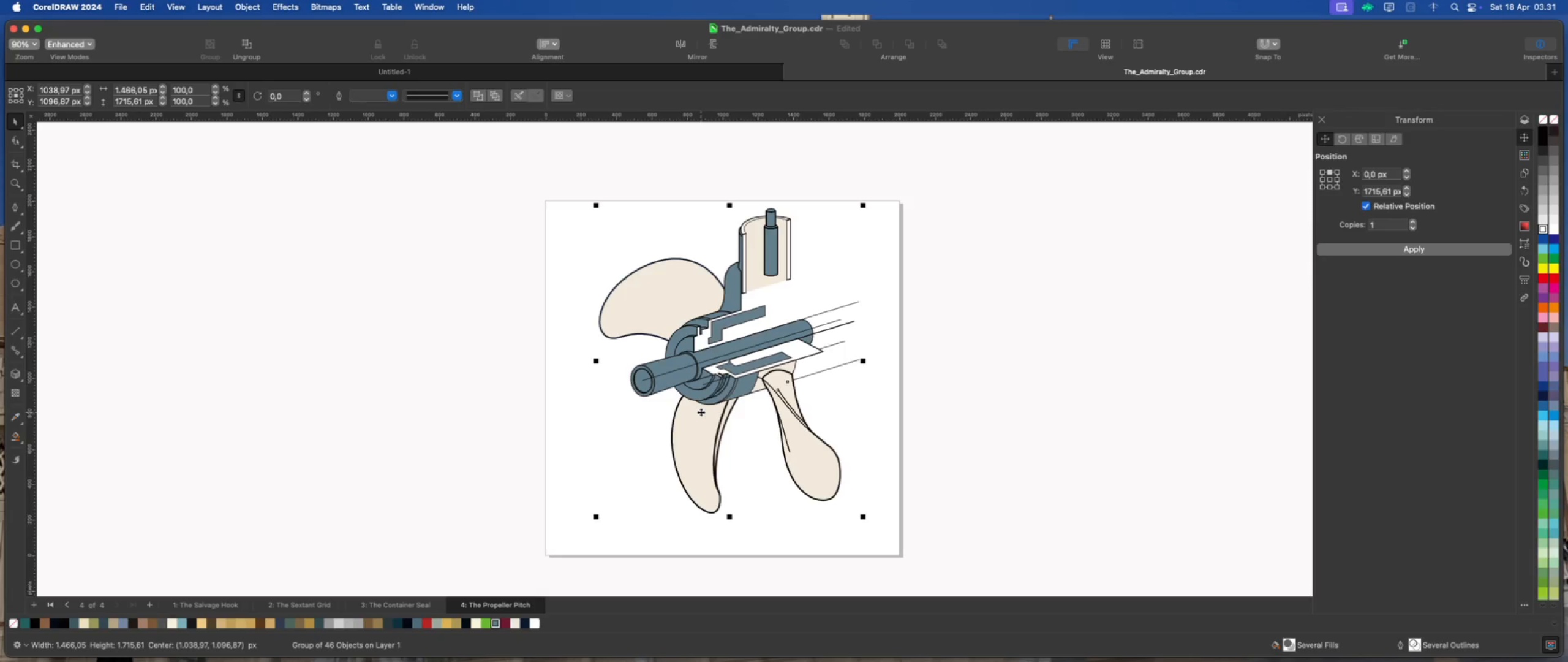 
wait(17.85)
 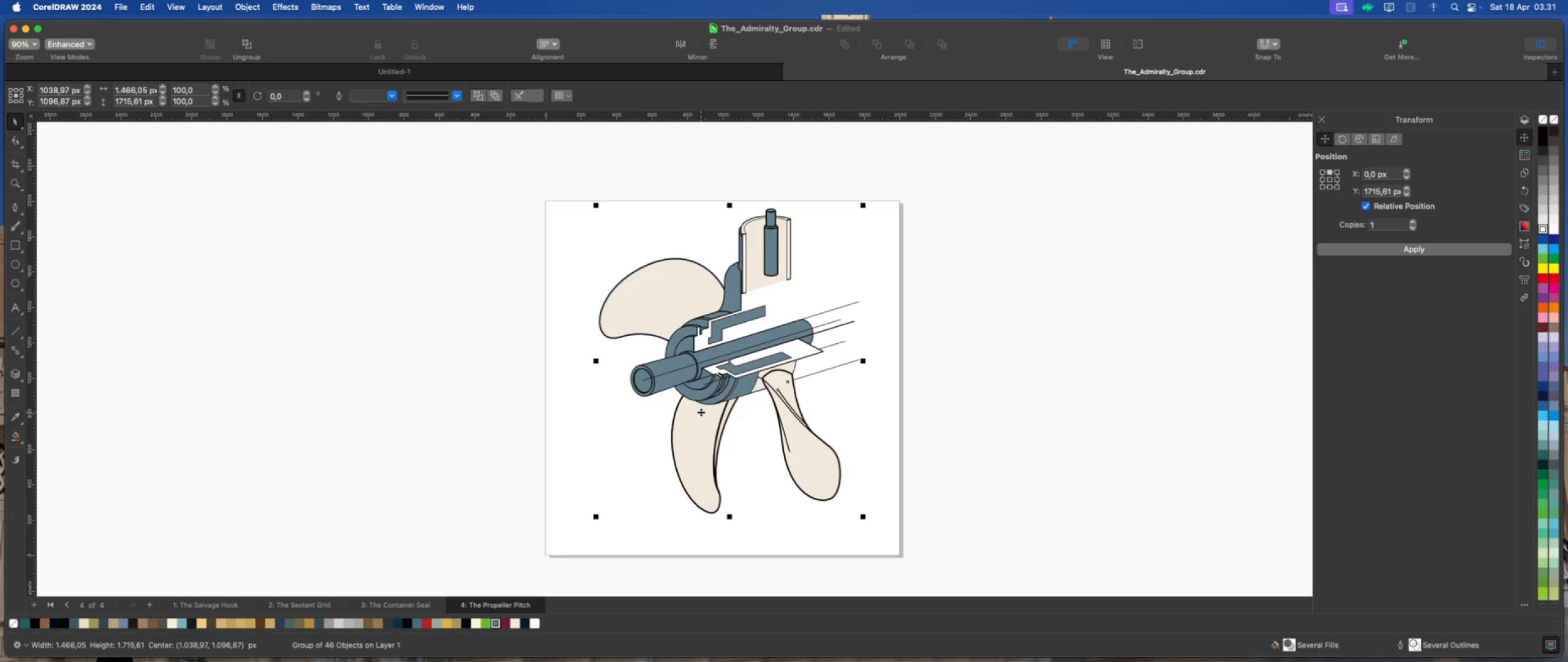 
key(Meta+G)
 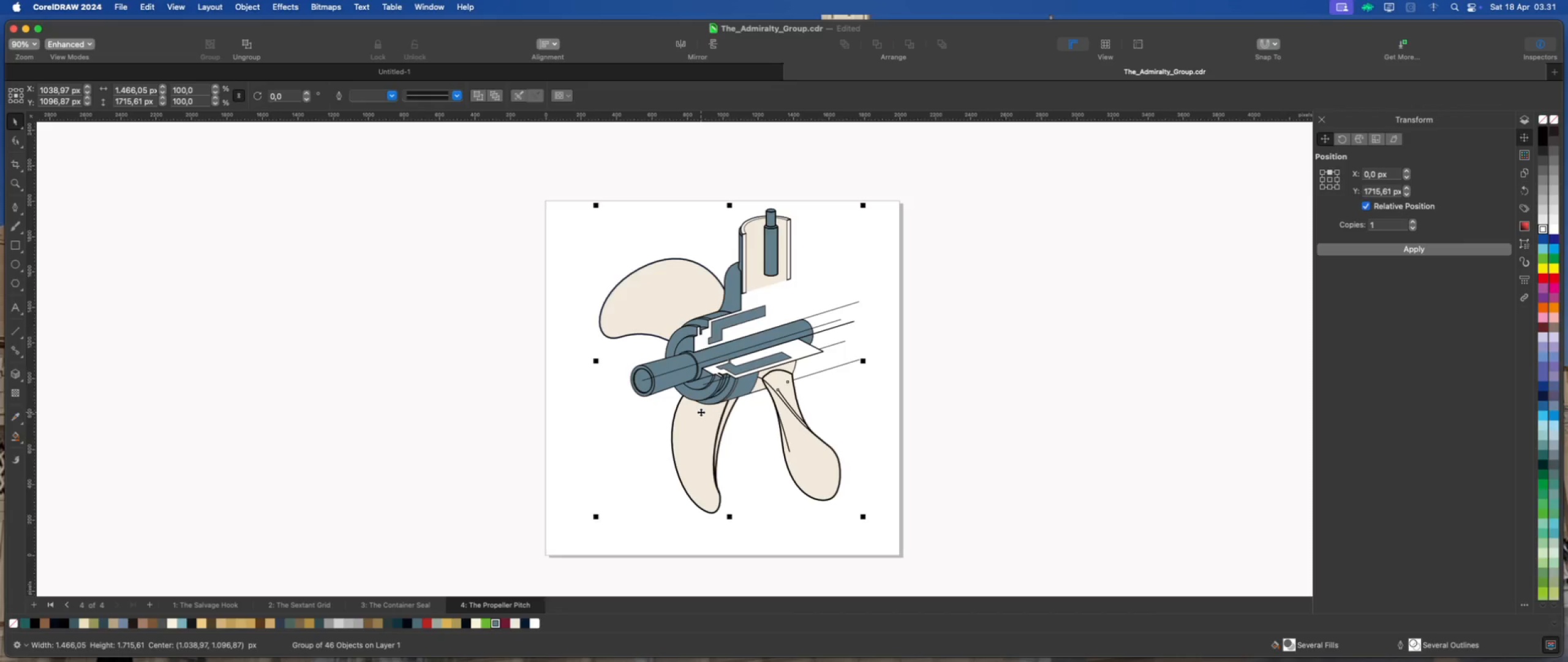 
key(Shift+P)
 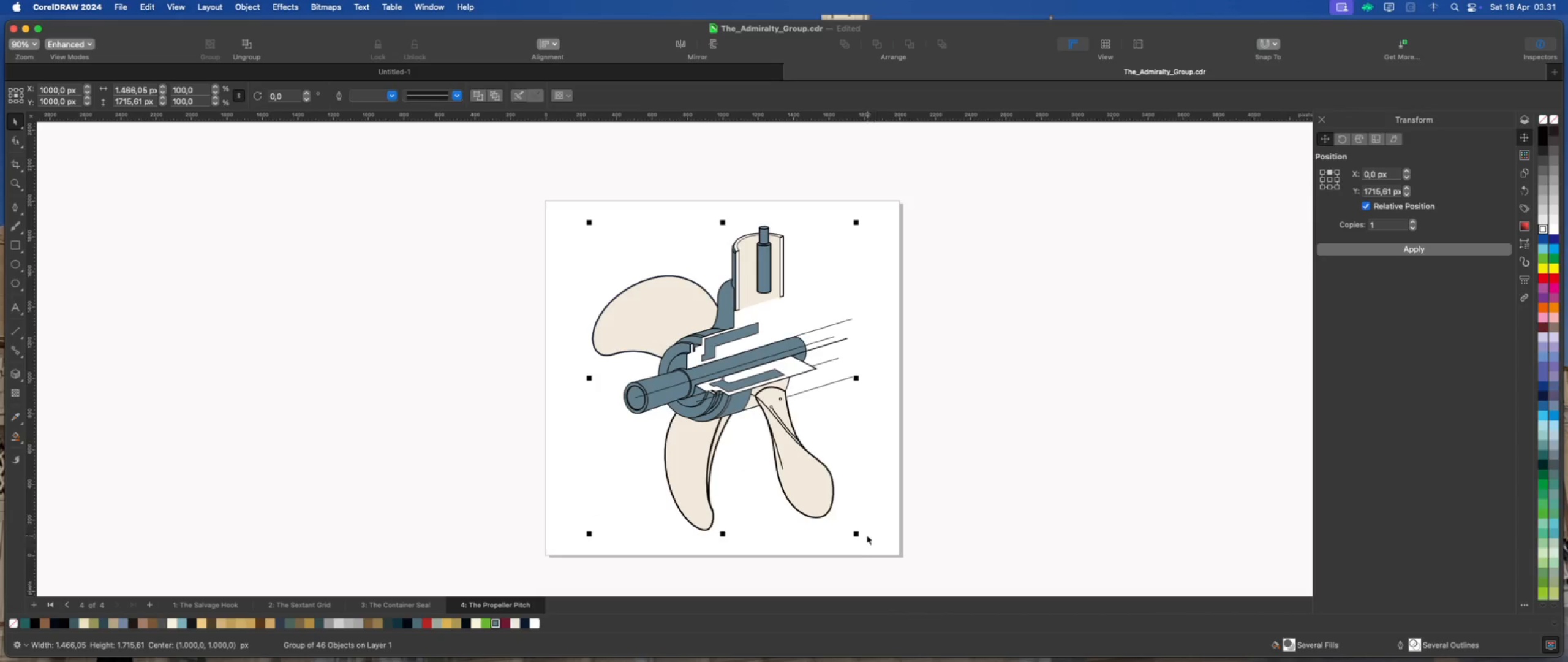 
left_click_drag(start_coordinate=[858, 533], to_coordinate=[846, 523])
 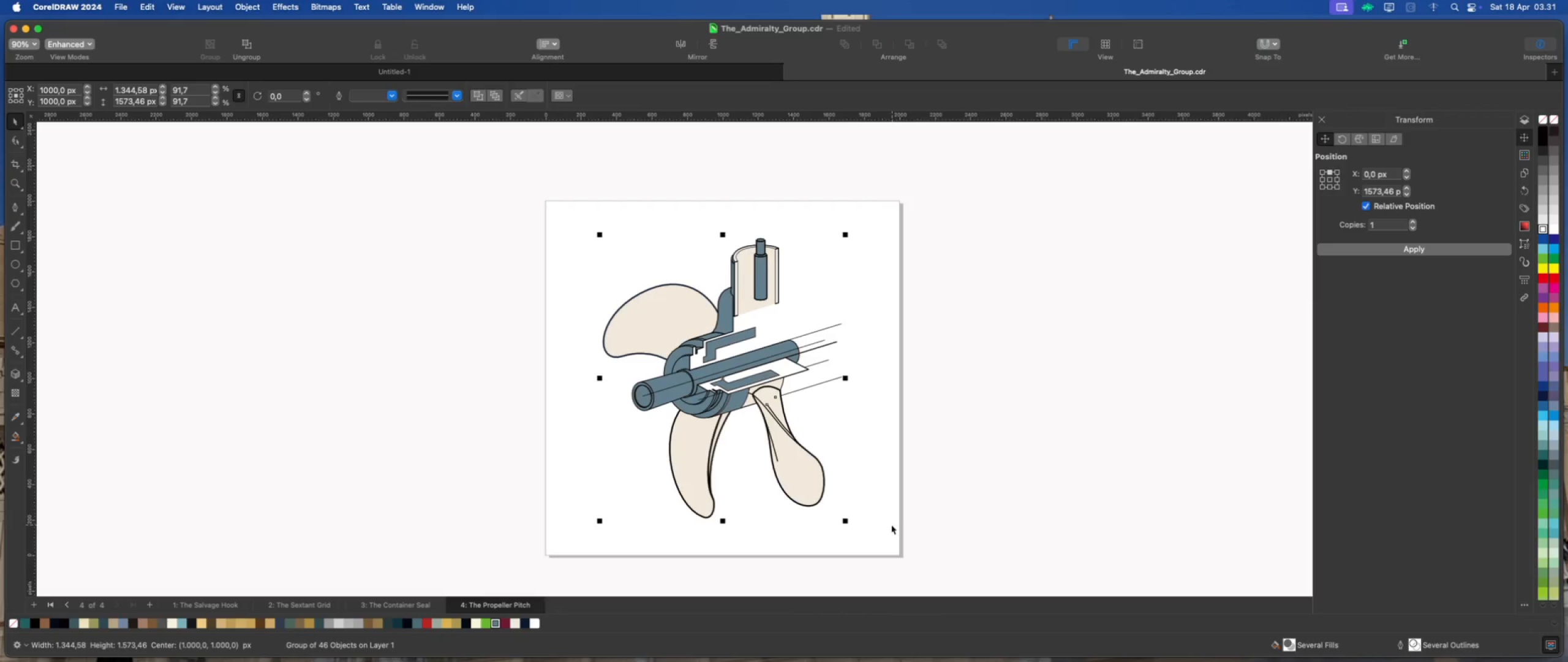 
hold_key(key=ShiftLeft, duration=0.87)
 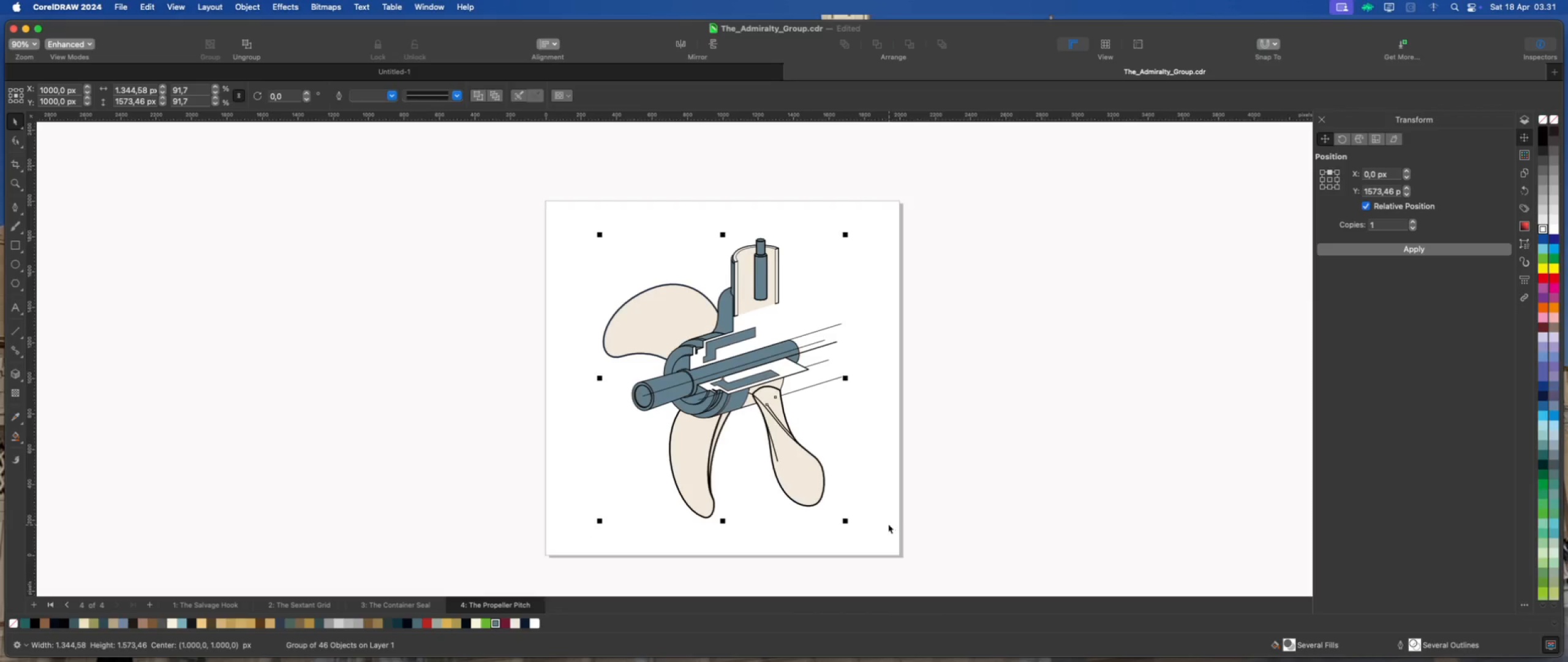 
left_click([883, 521])
 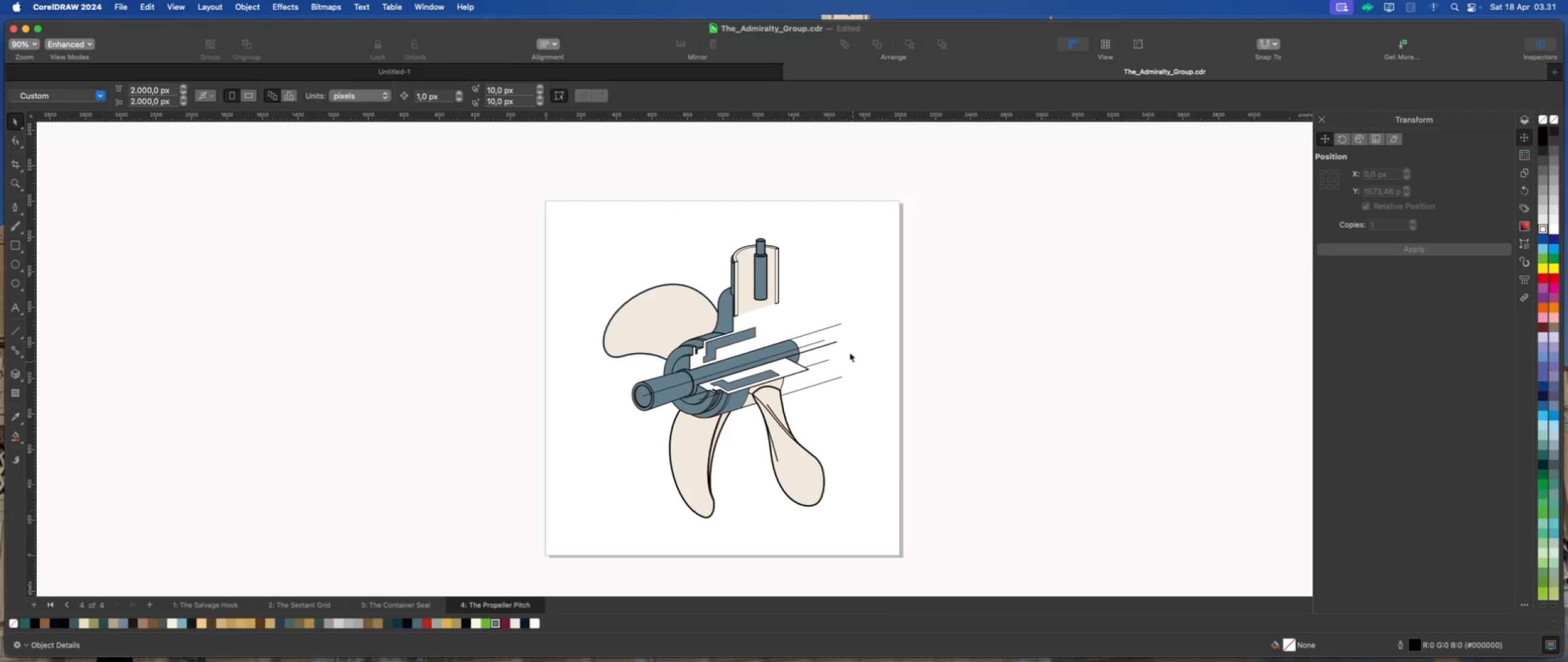 
scroll: coordinate [788, 419], scroll_direction: none, amount: 0.0
 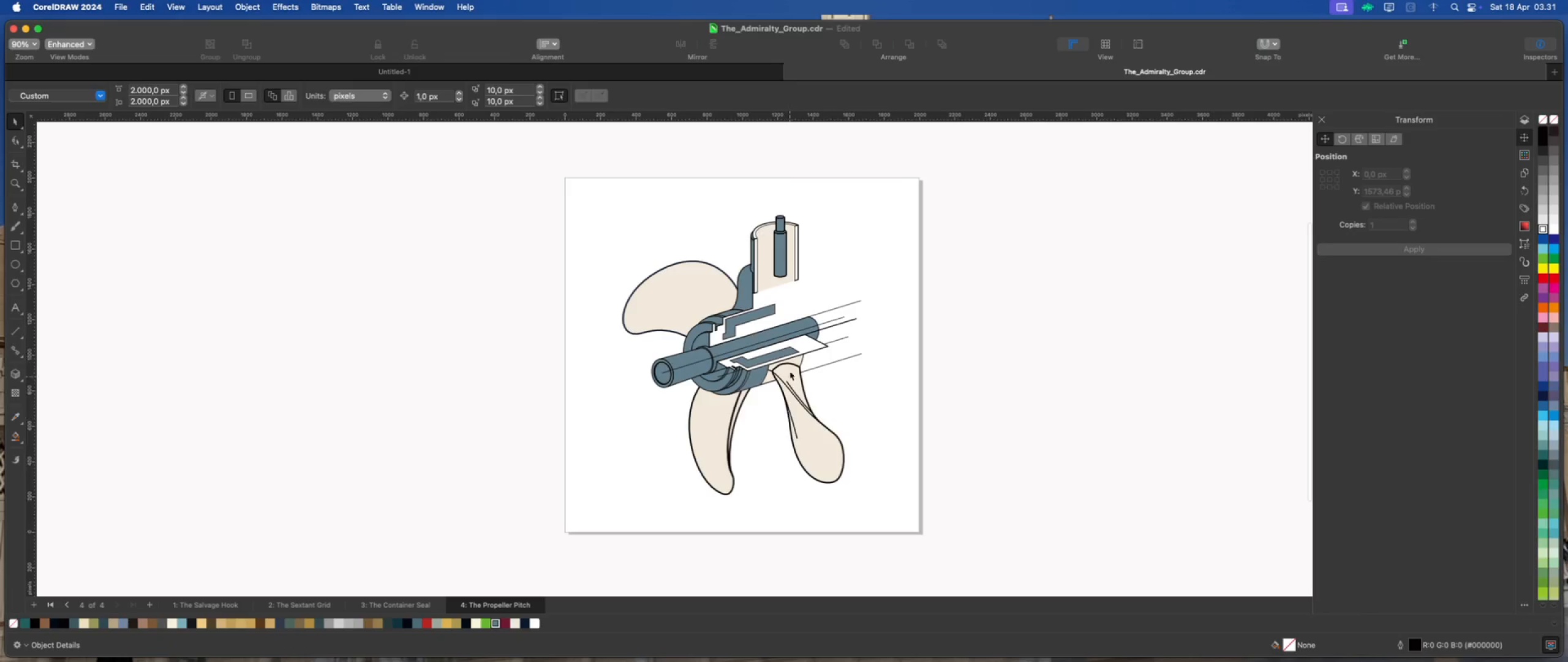 
left_click([791, 342])
 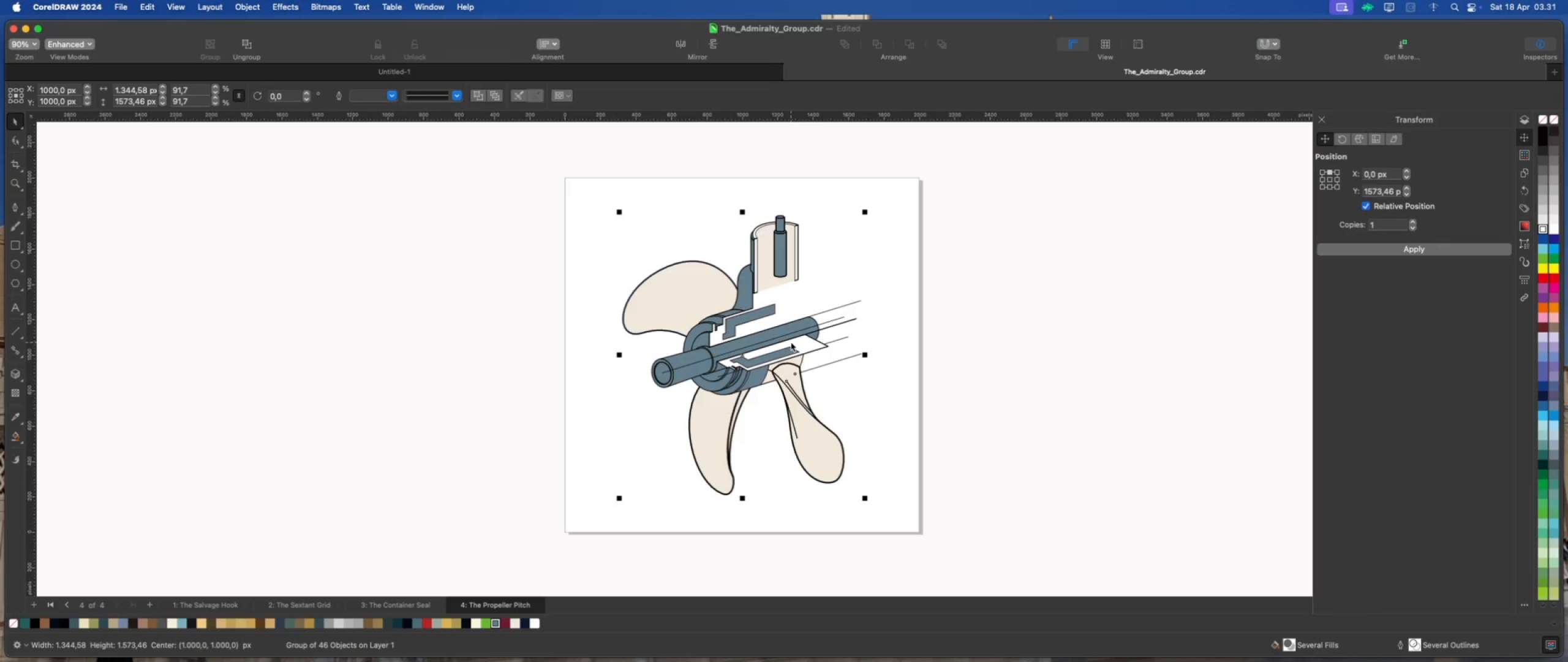 
scroll: coordinate [791, 342], scroll_direction: up, amount: 1.0
 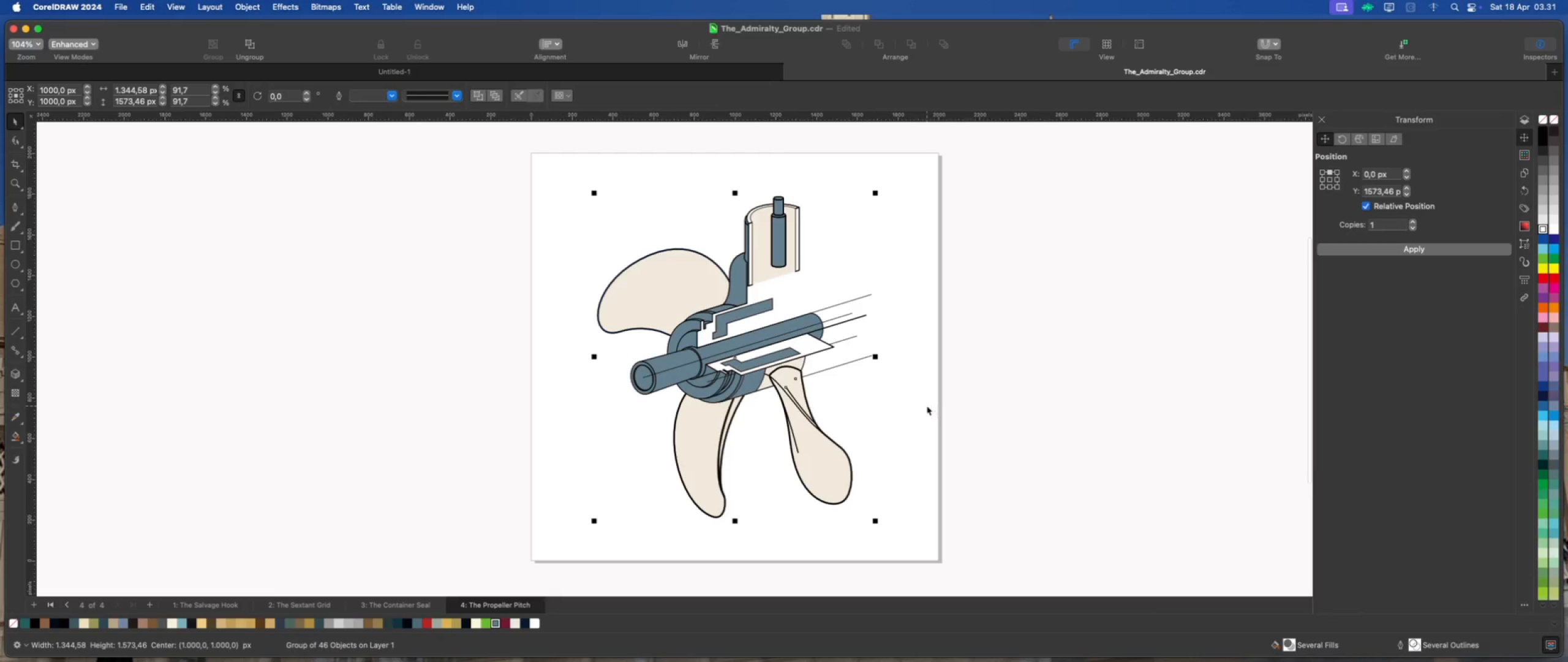 
left_click([906, 406])
 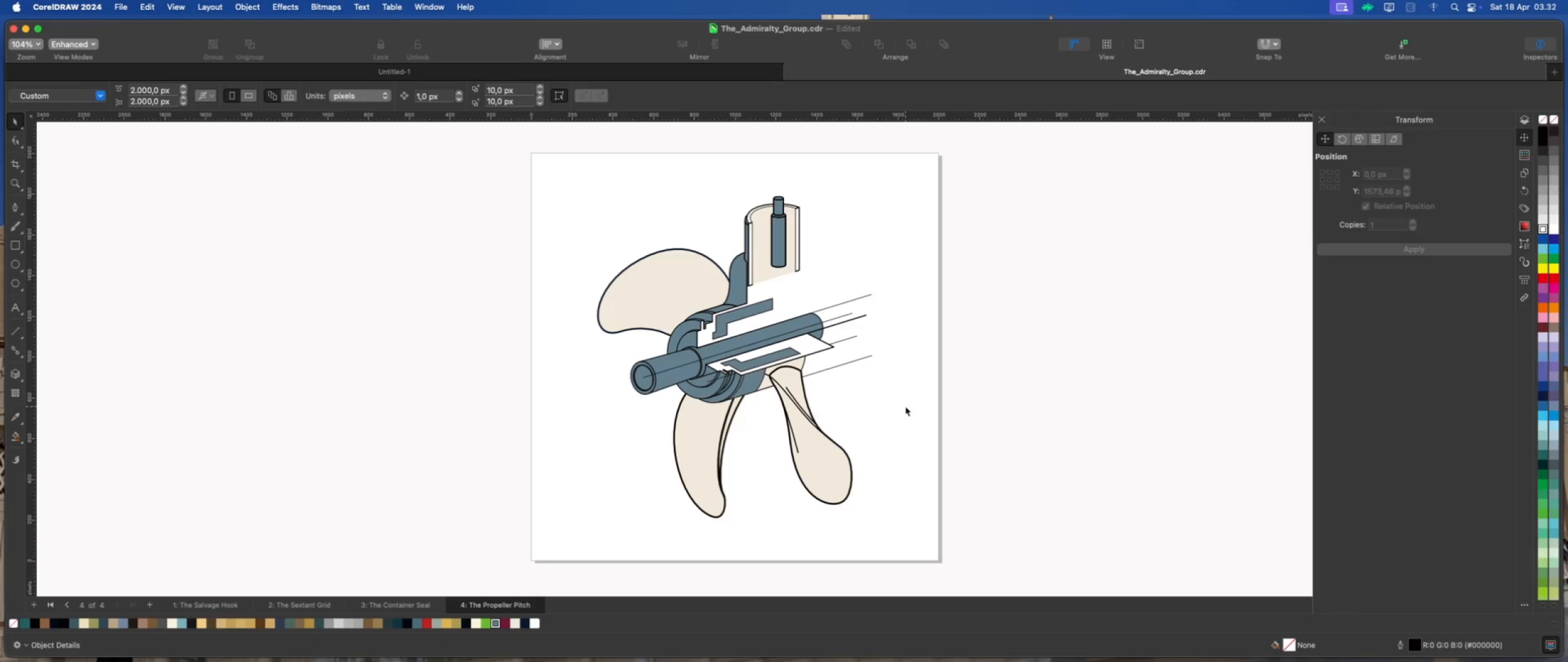 
wait(5.45)
 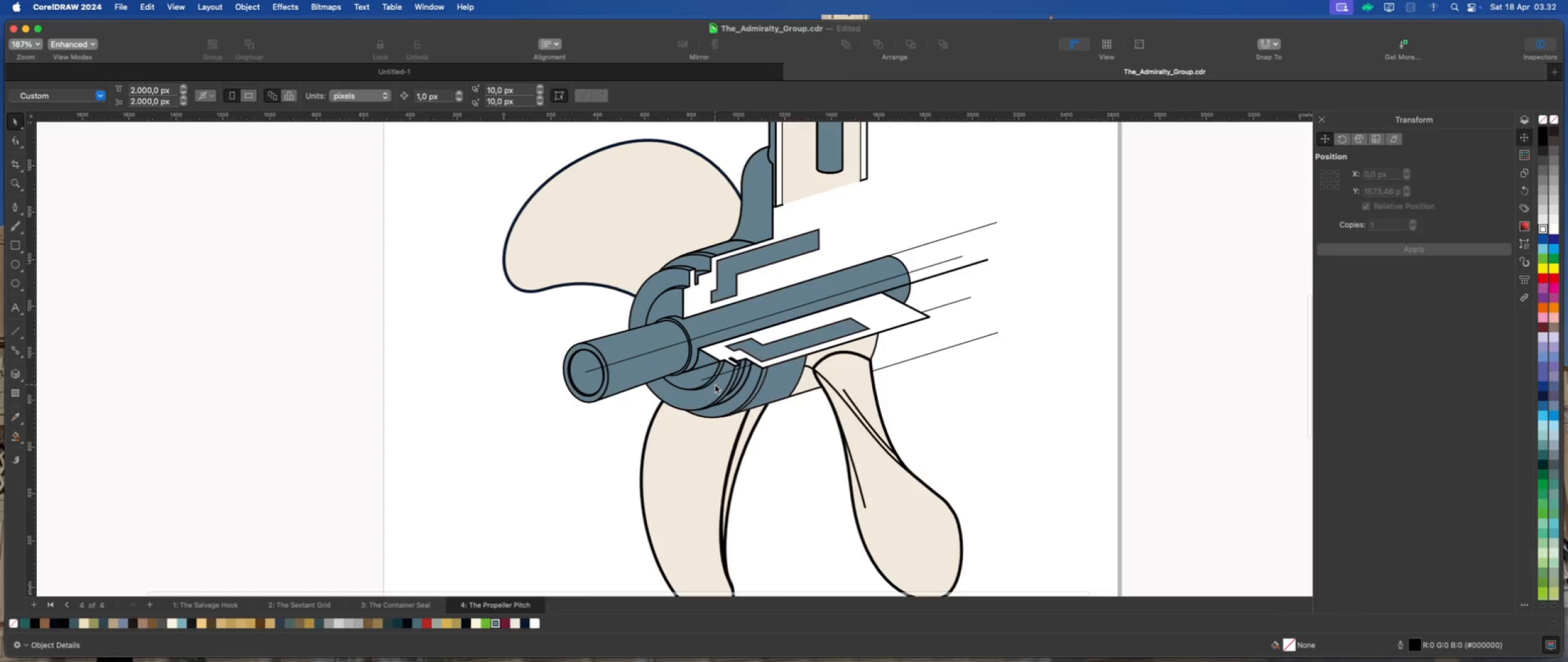 
left_click([716, 376])
 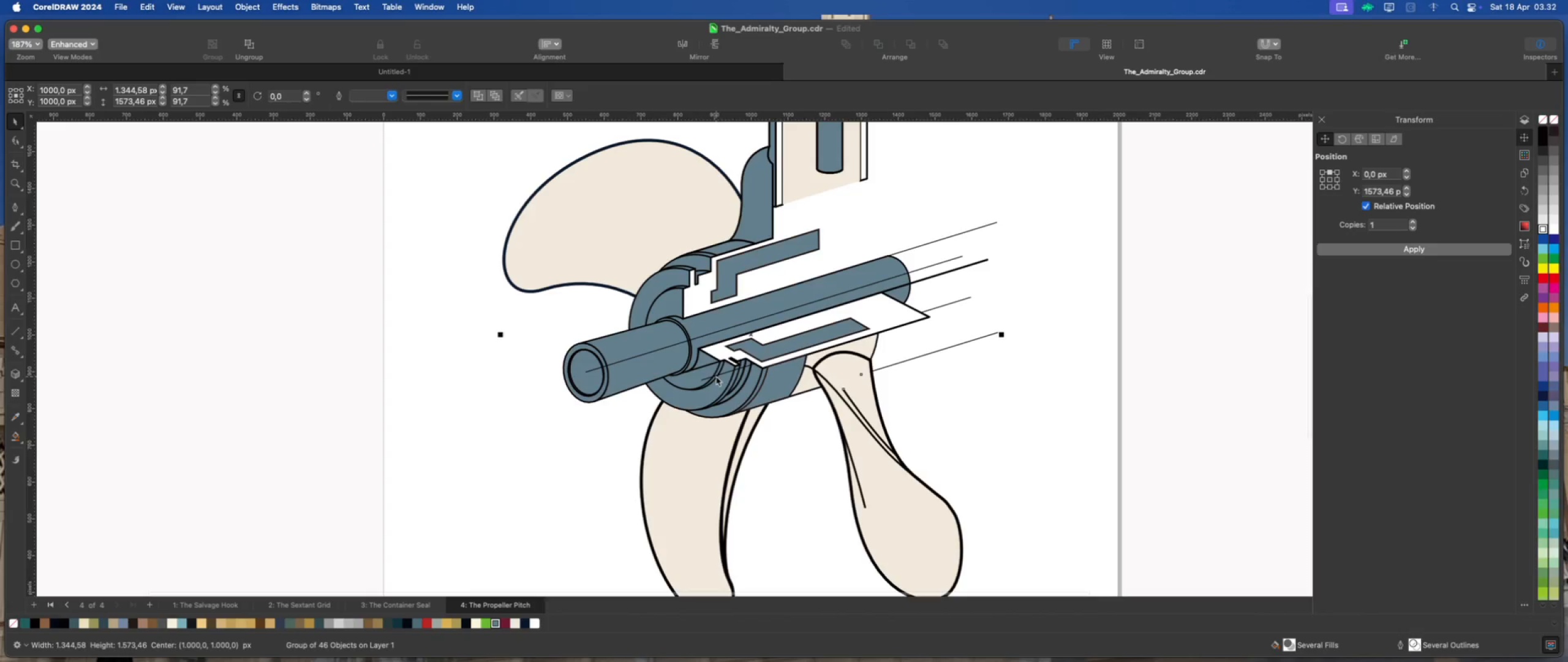 
scroll: coordinate [715, 384], scroll_direction: up, amount: 4.0
 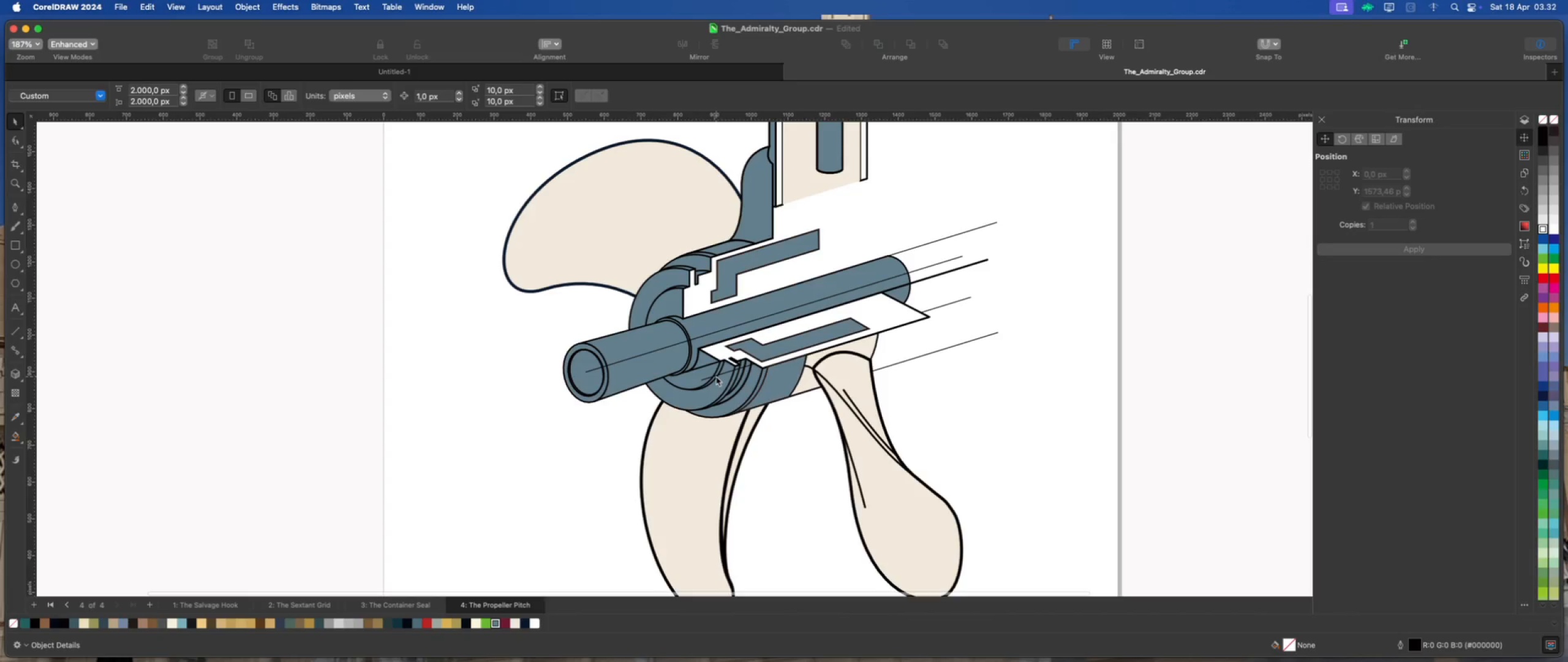 
scroll: coordinate [712, 379], scroll_direction: down, amount: 2.0
 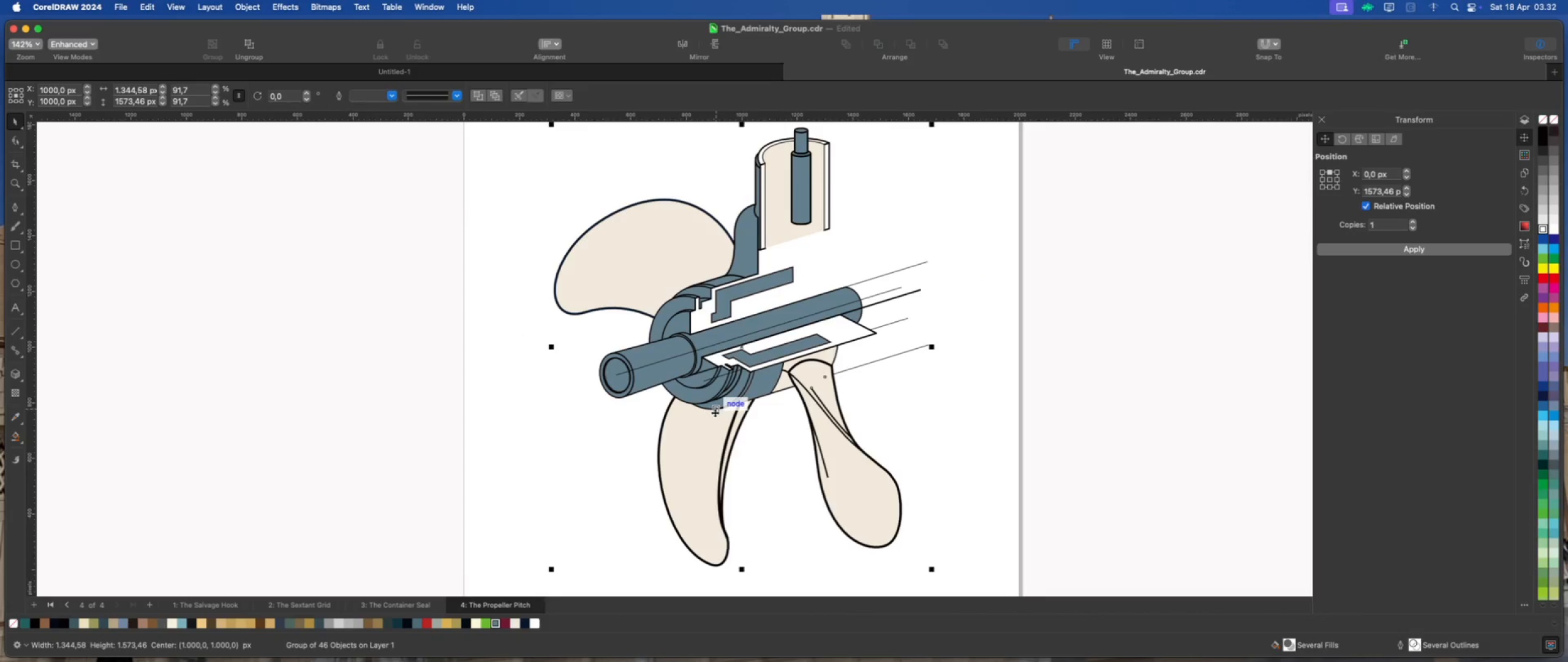 
key(Meta+U)
 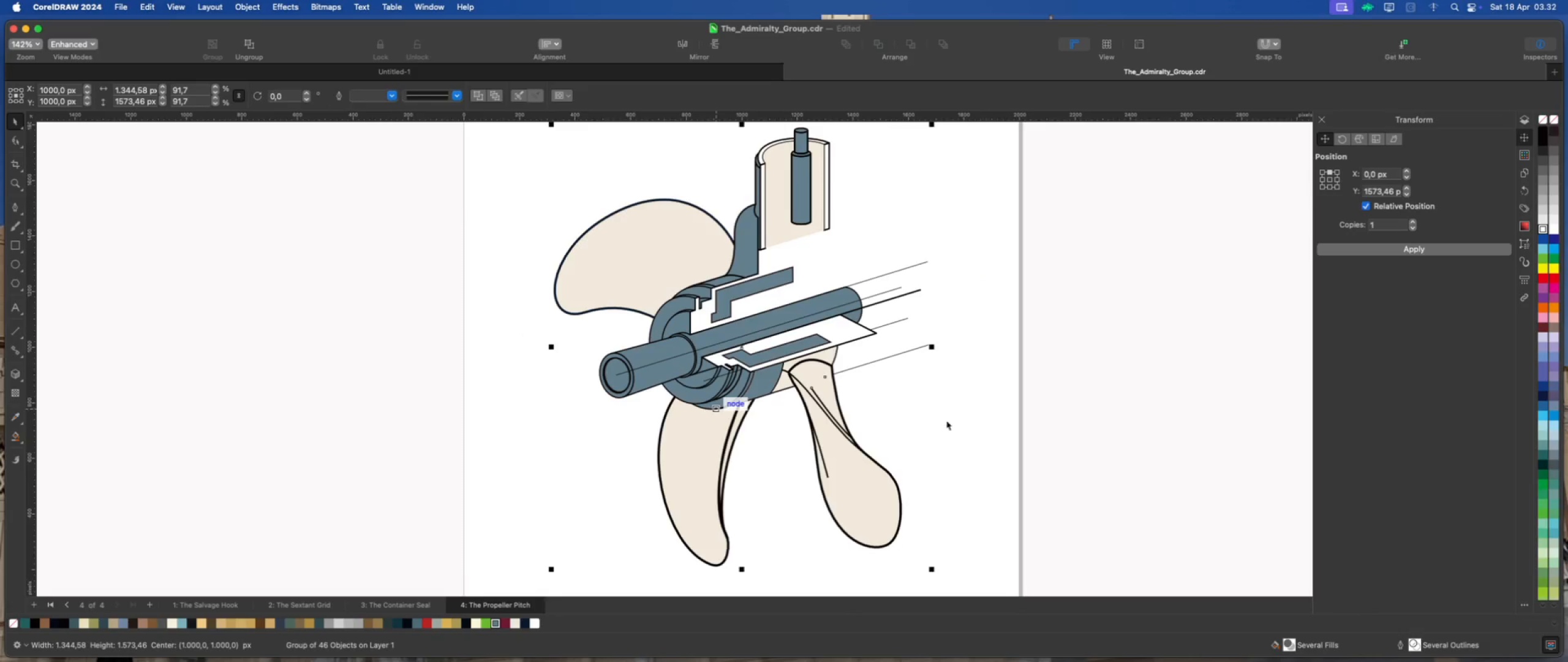 
left_click([973, 422])
 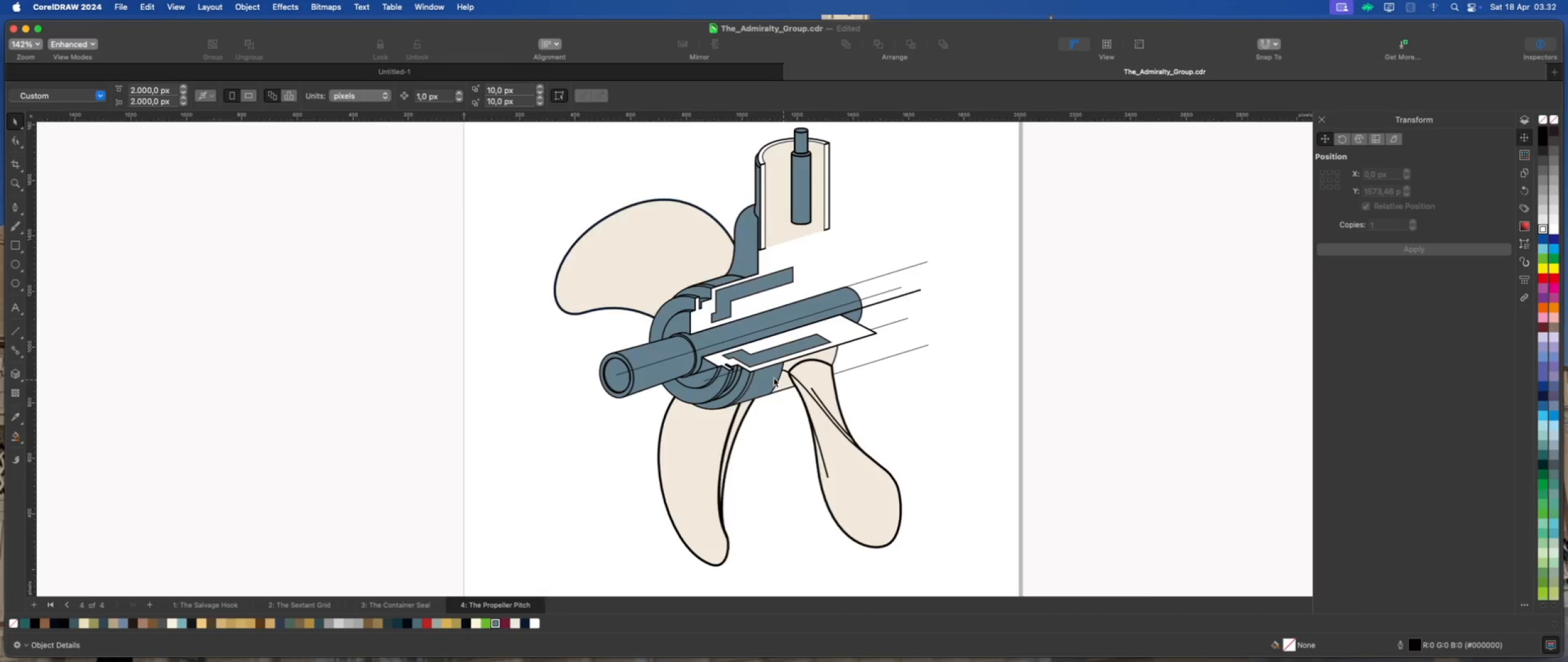 
left_click([698, 378])
 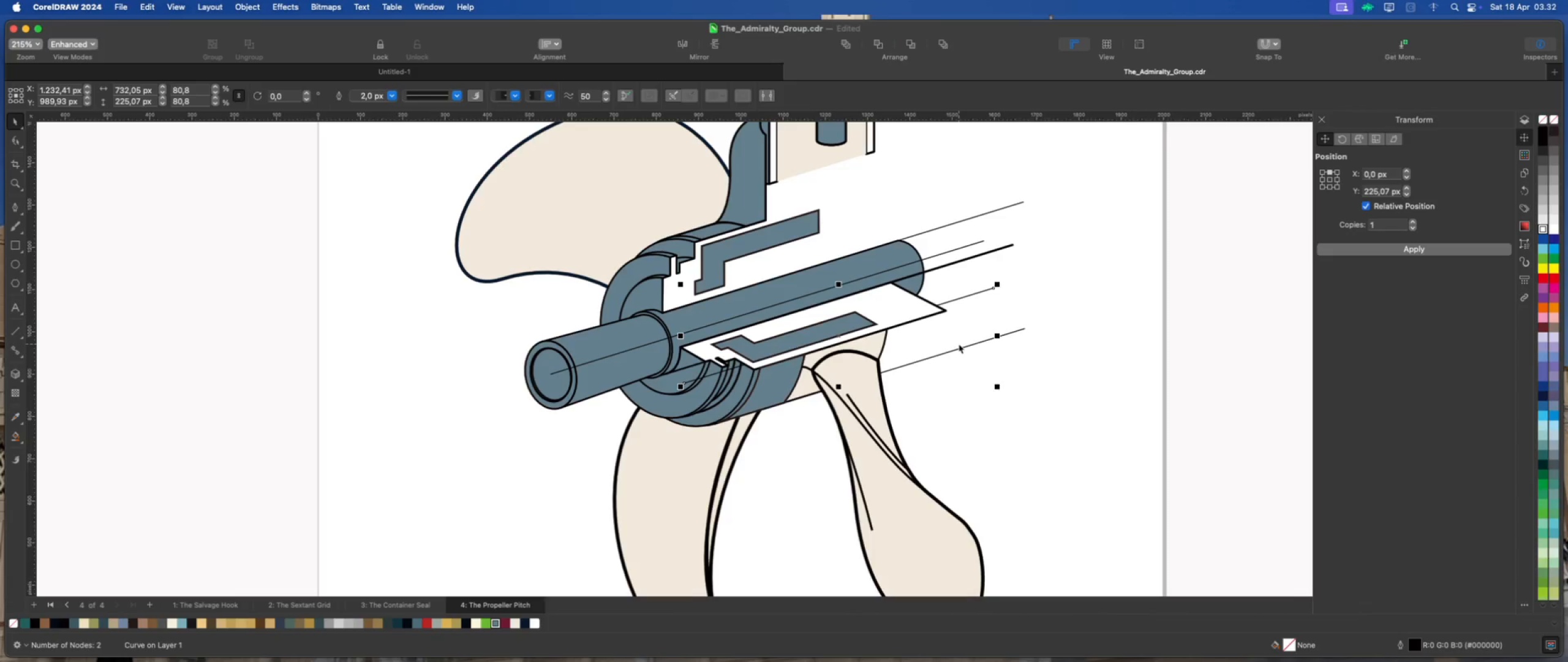 
scroll: coordinate [698, 378], scroll_direction: up, amount: 3.0
 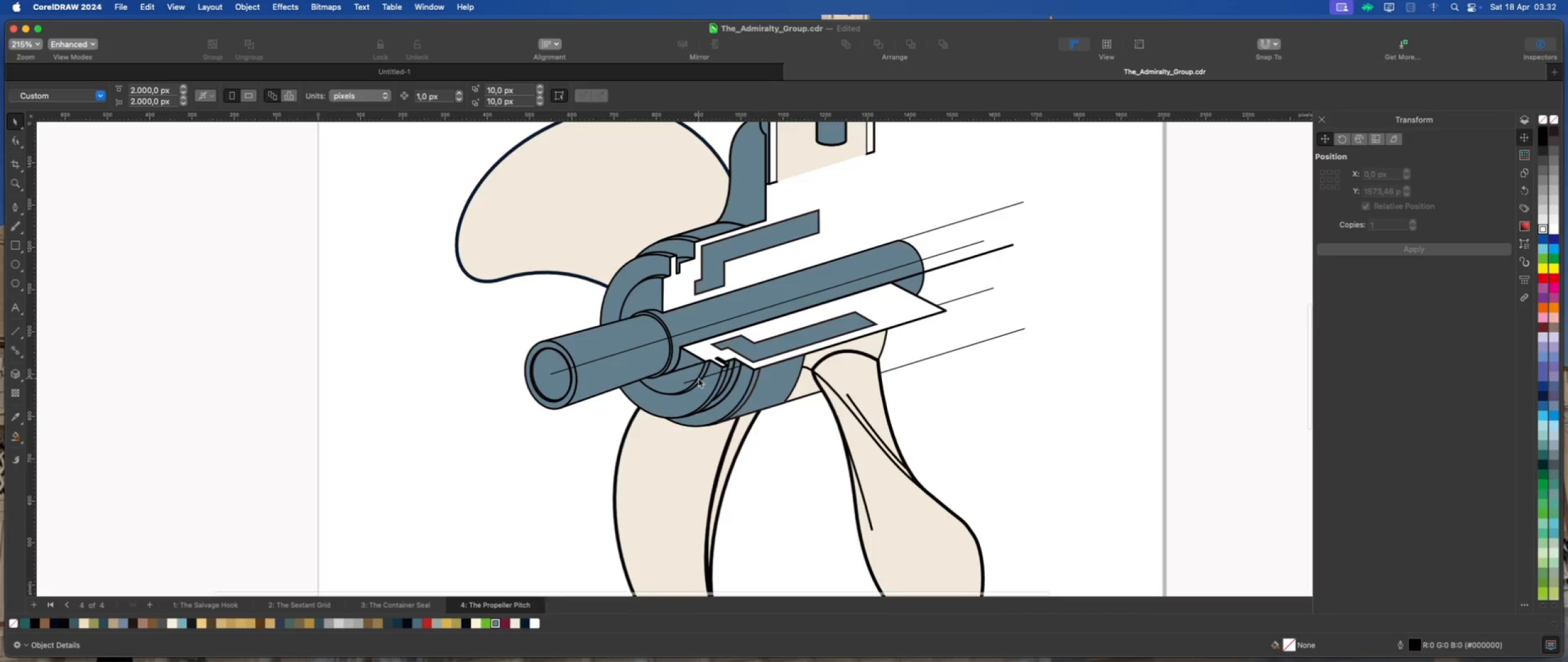 
key(Delete)
 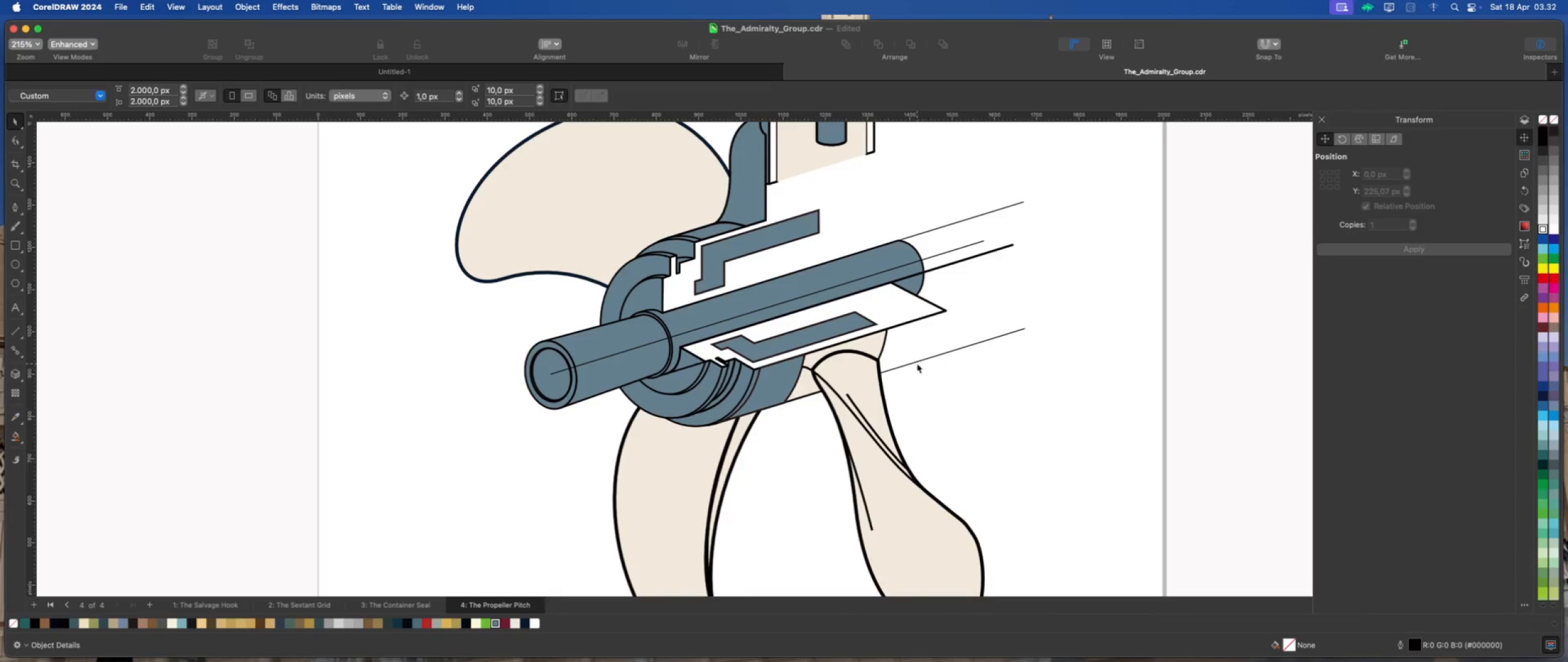 
left_click([918, 362])
 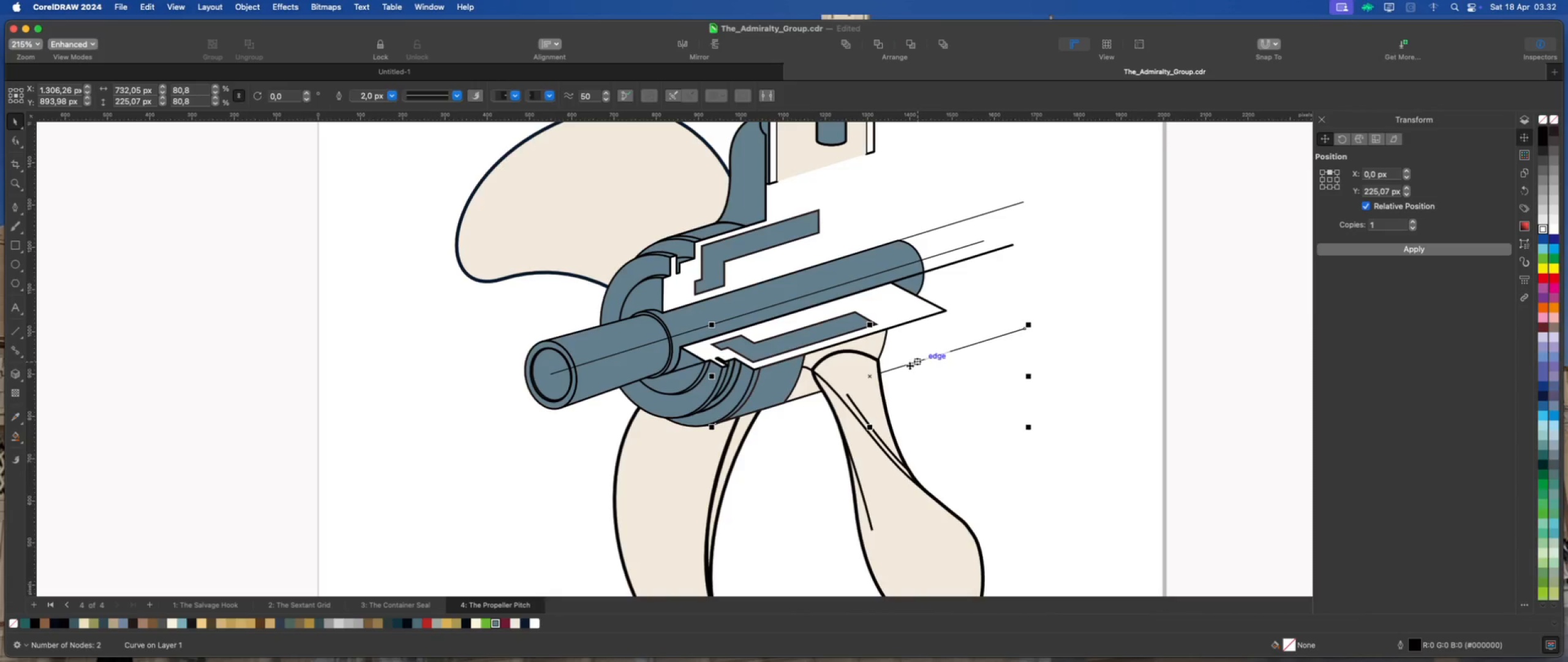 
scroll: coordinate [869, 379], scroll_direction: down, amount: 2.0
 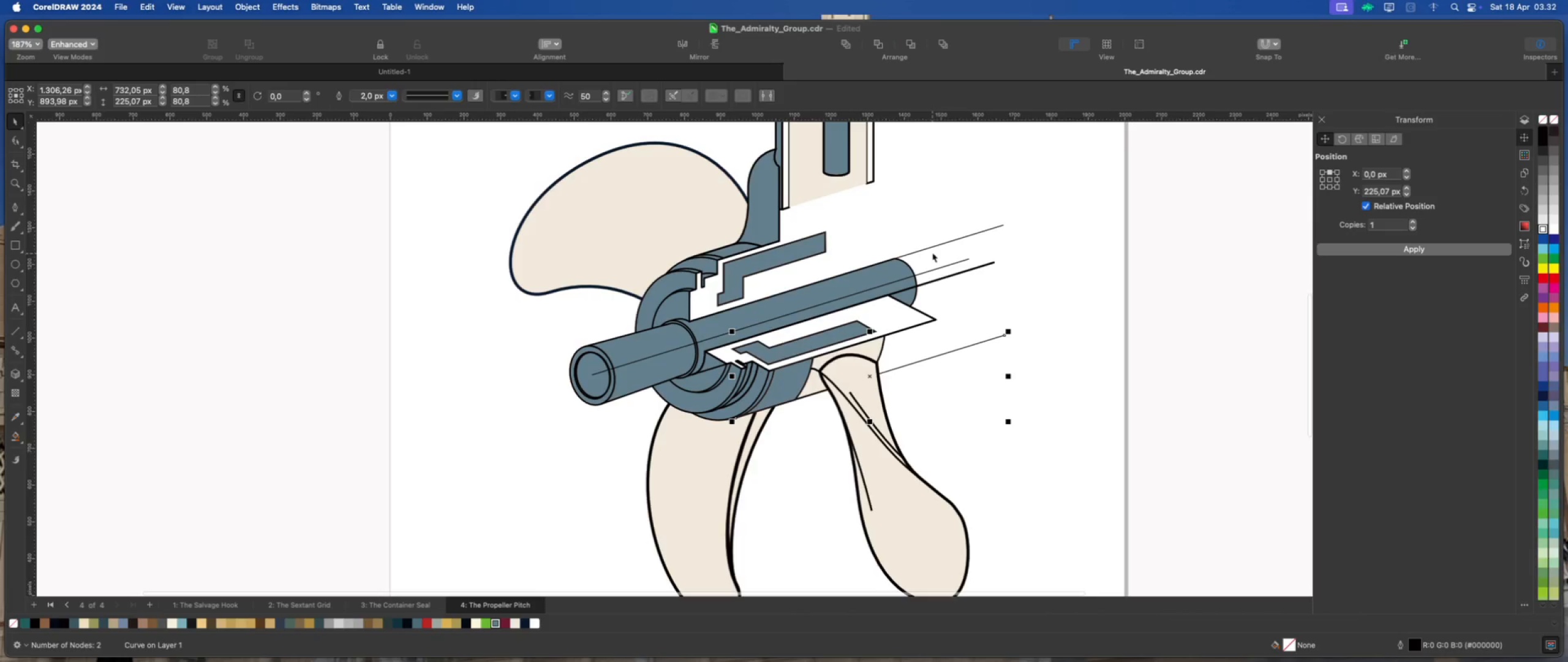 
key(Delete)
 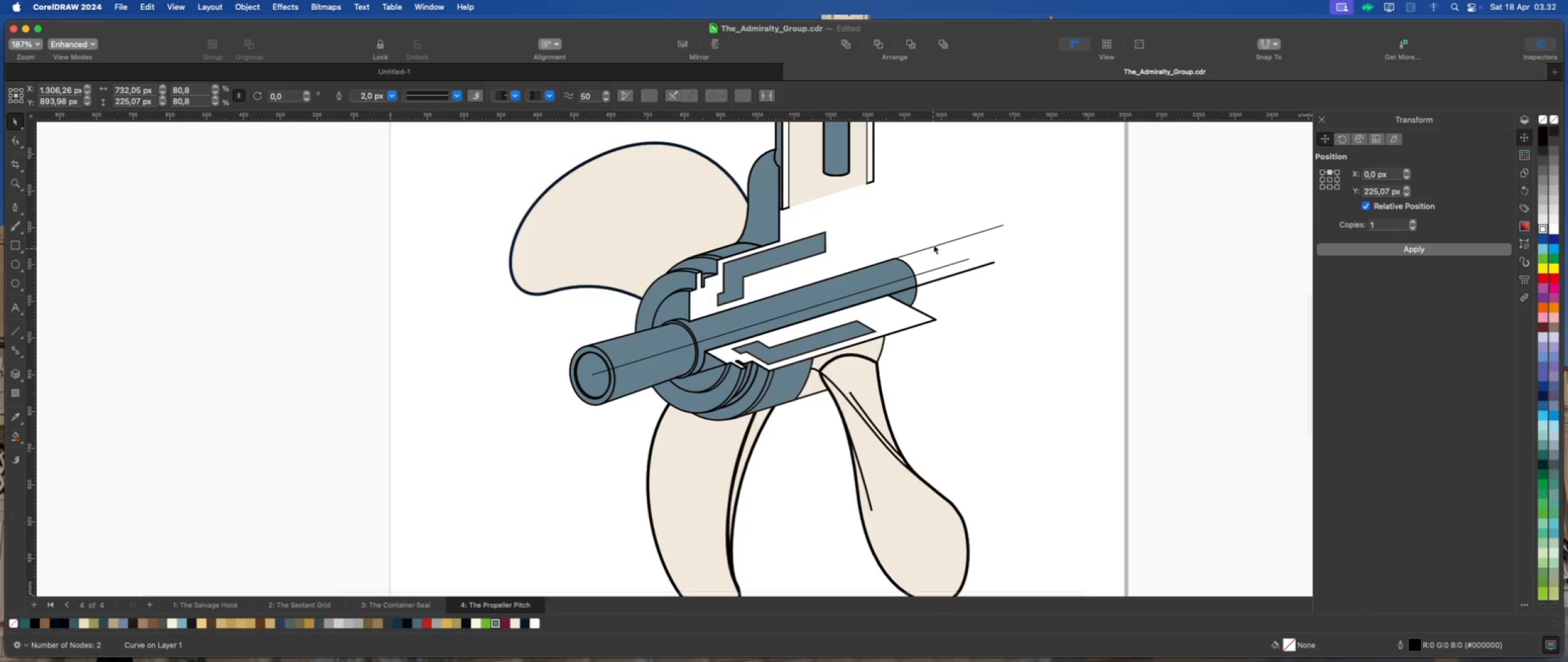 
left_click([933, 245])
 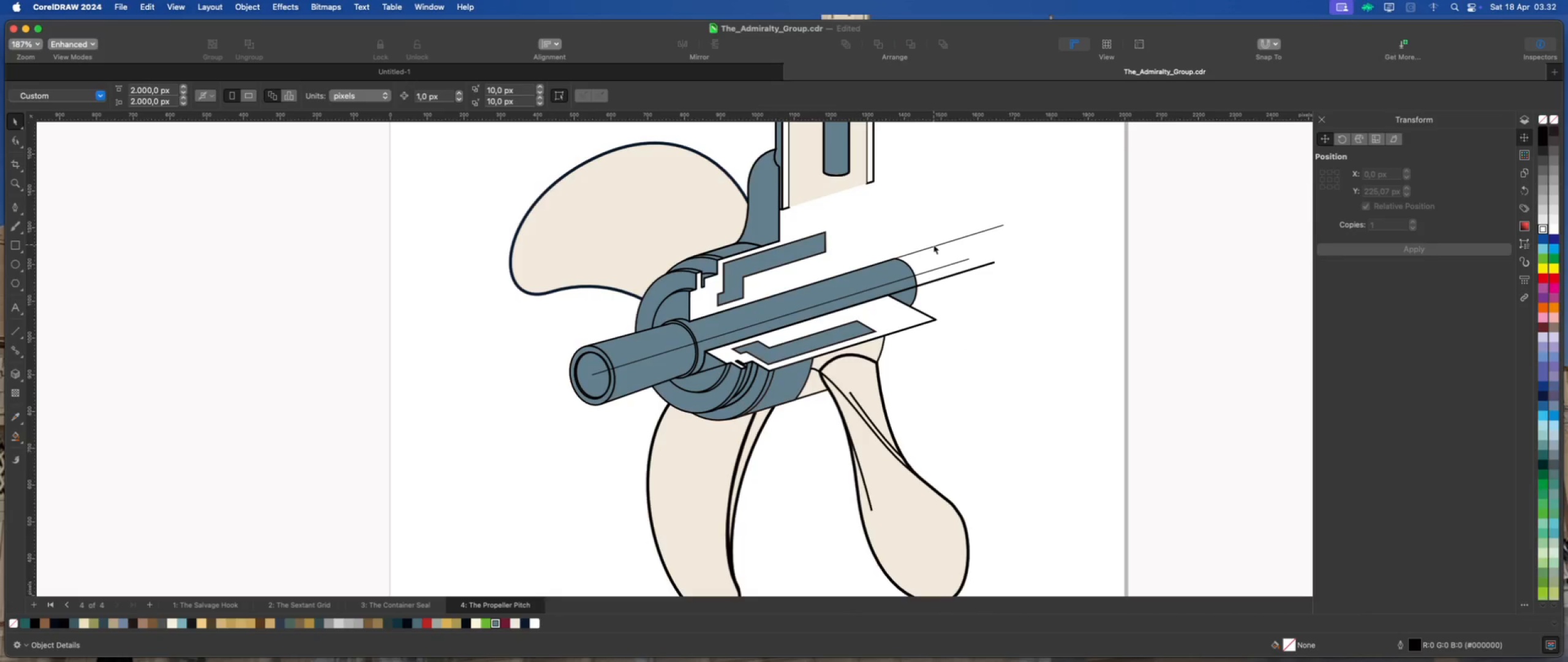 
key(Delete)
 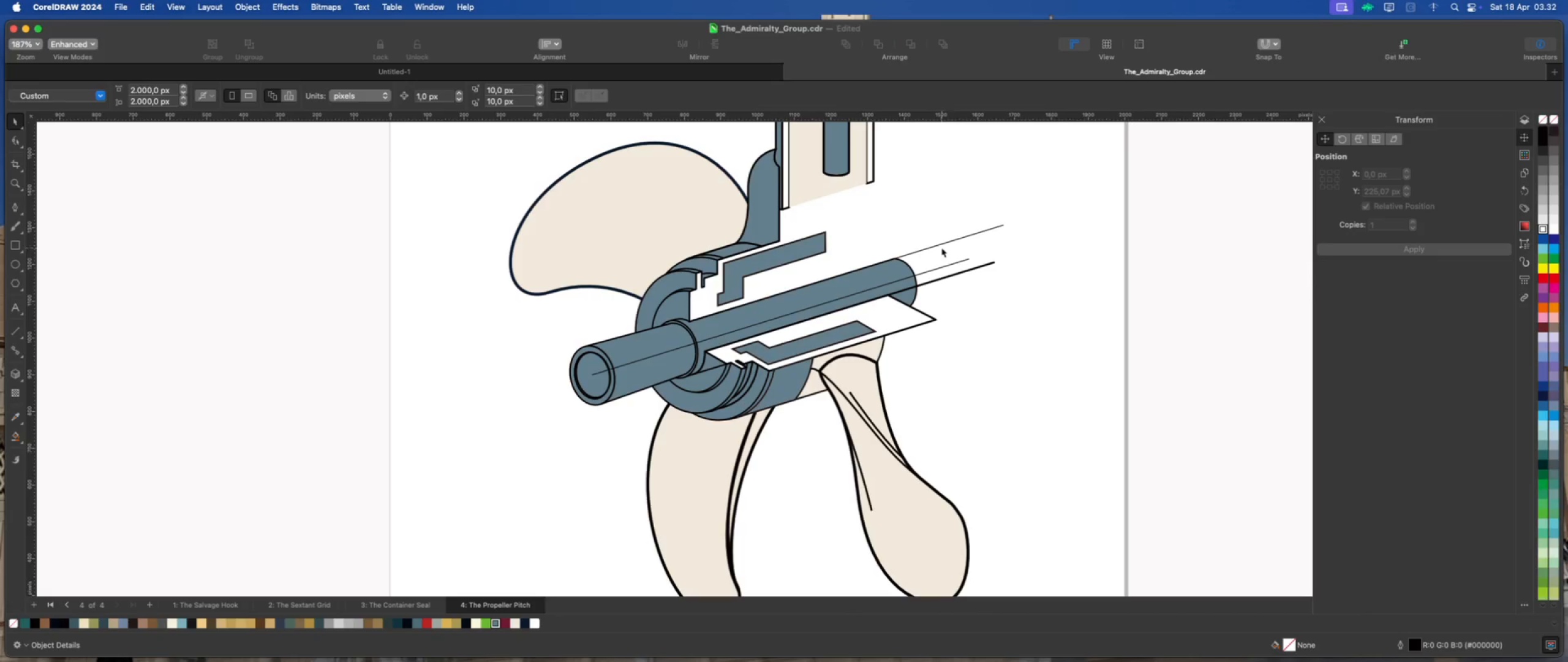 
left_click([942, 244])
 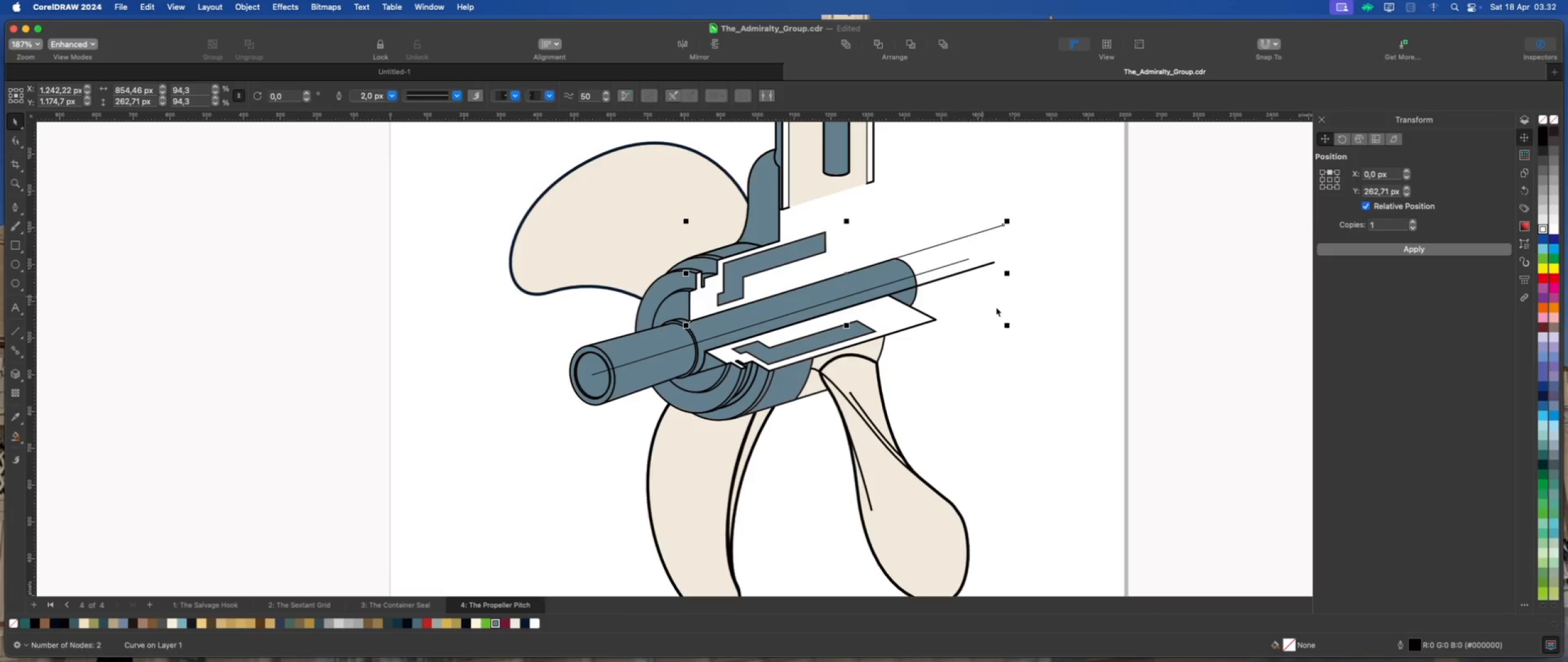 
key(Delete)
 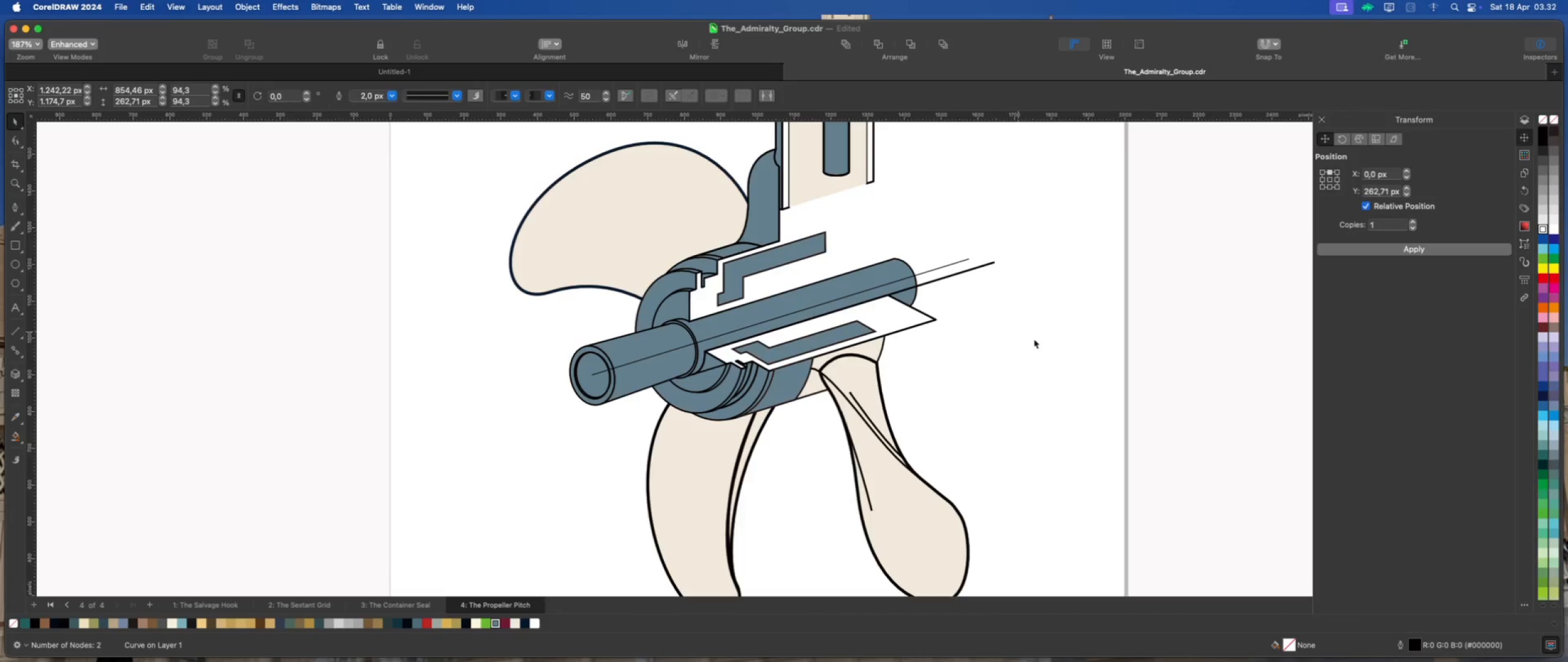 
left_click([1034, 339])
 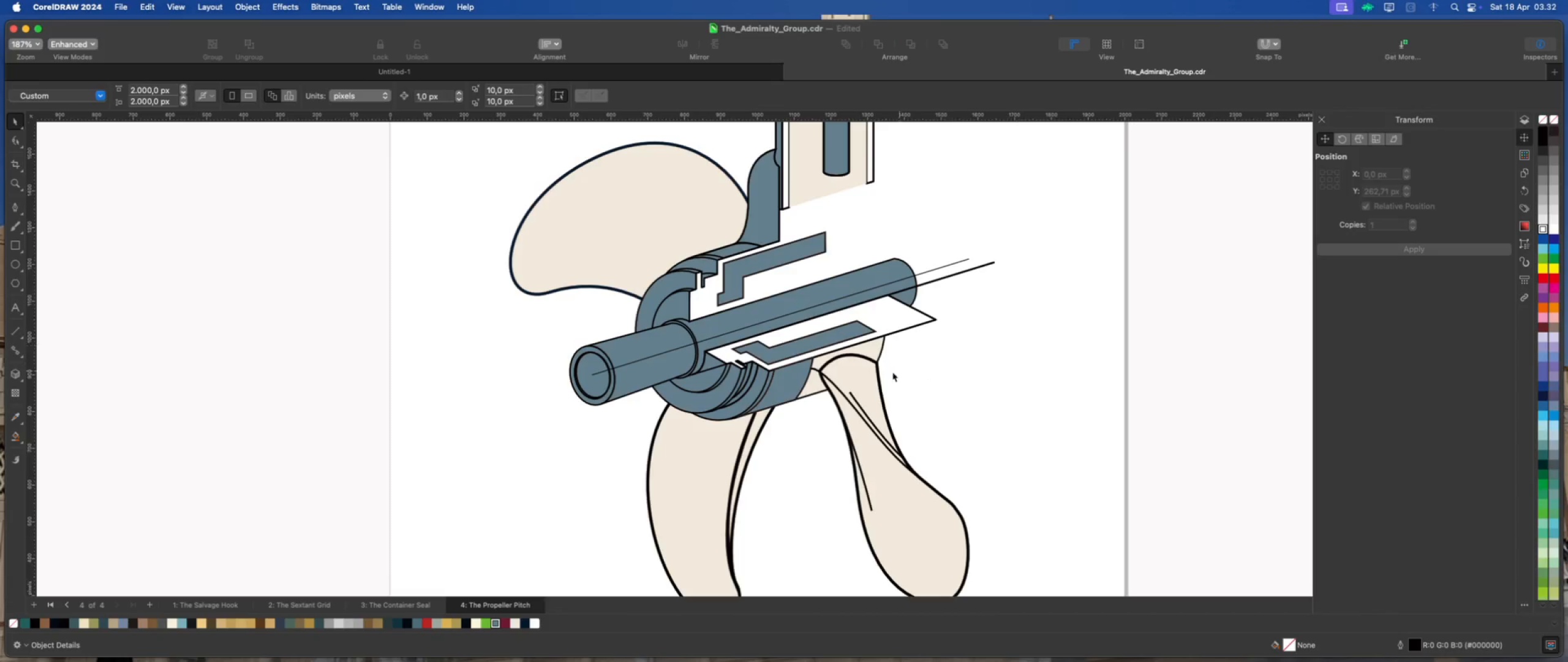 
scroll: coordinate [959, 346], scroll_direction: down, amount: 3.0
 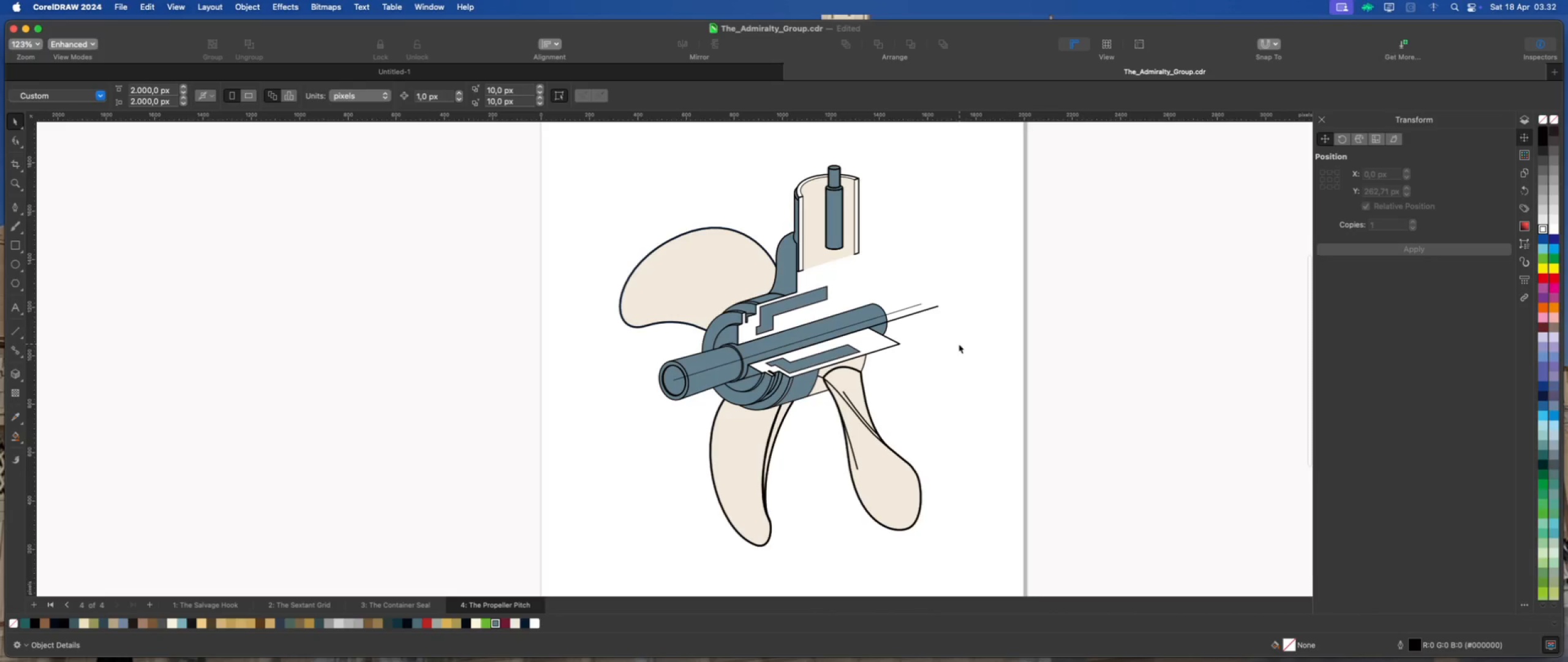 
left_click([924, 310])
 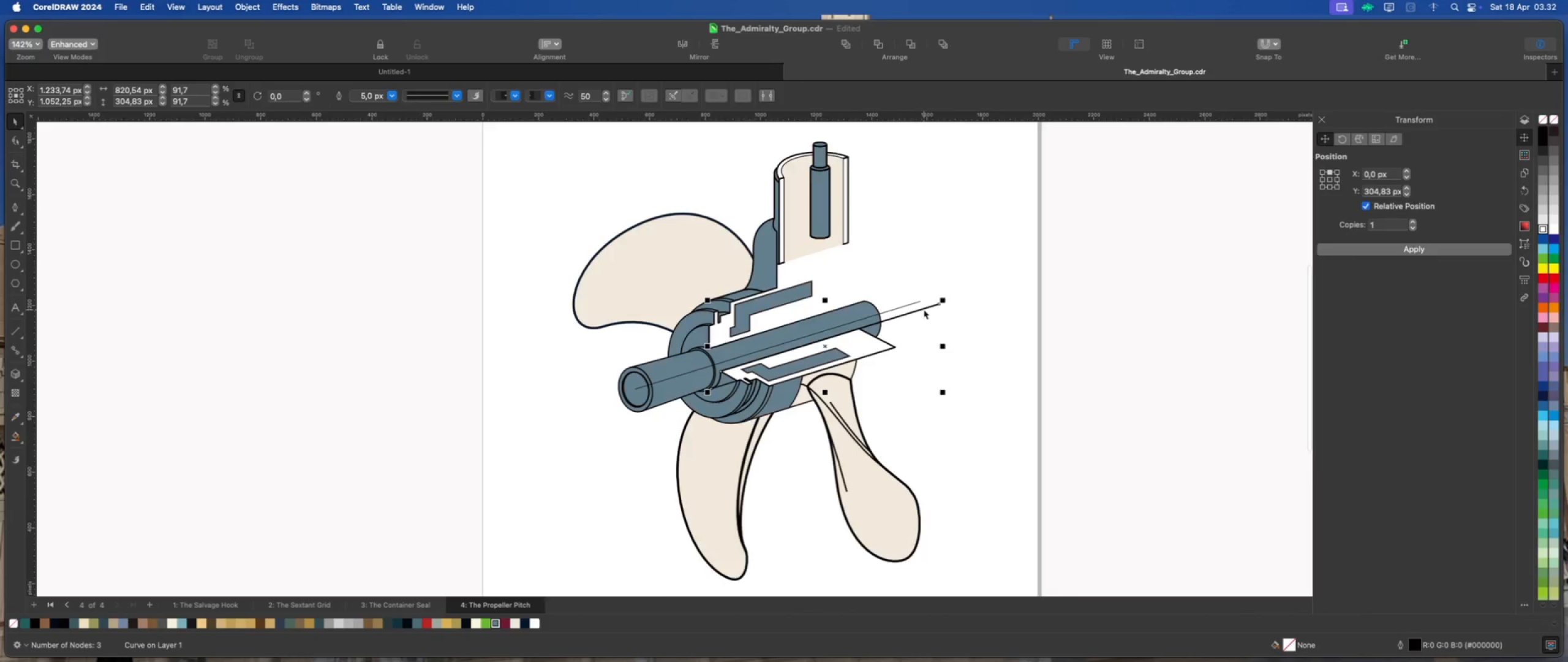 
scroll: coordinate [924, 310], scroll_direction: up, amount: 2.0
 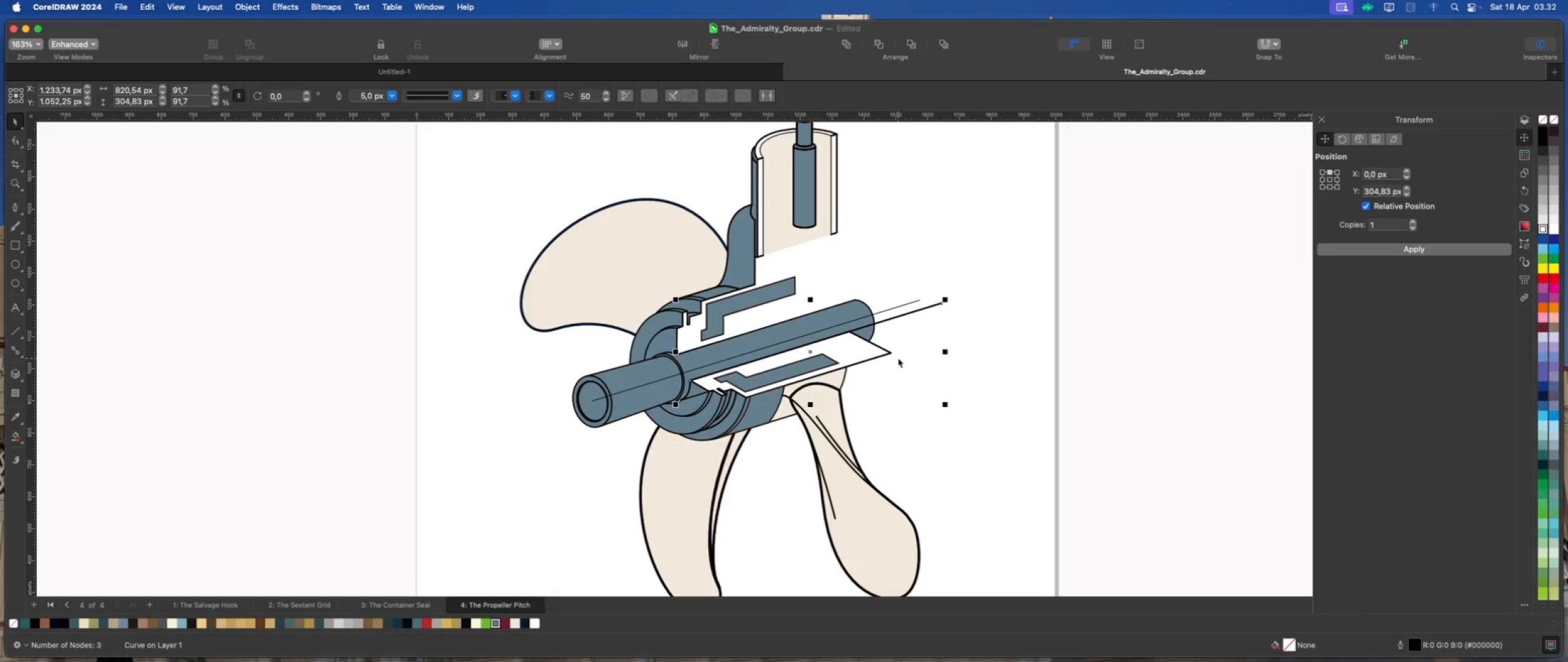 
left_click([917, 369])
 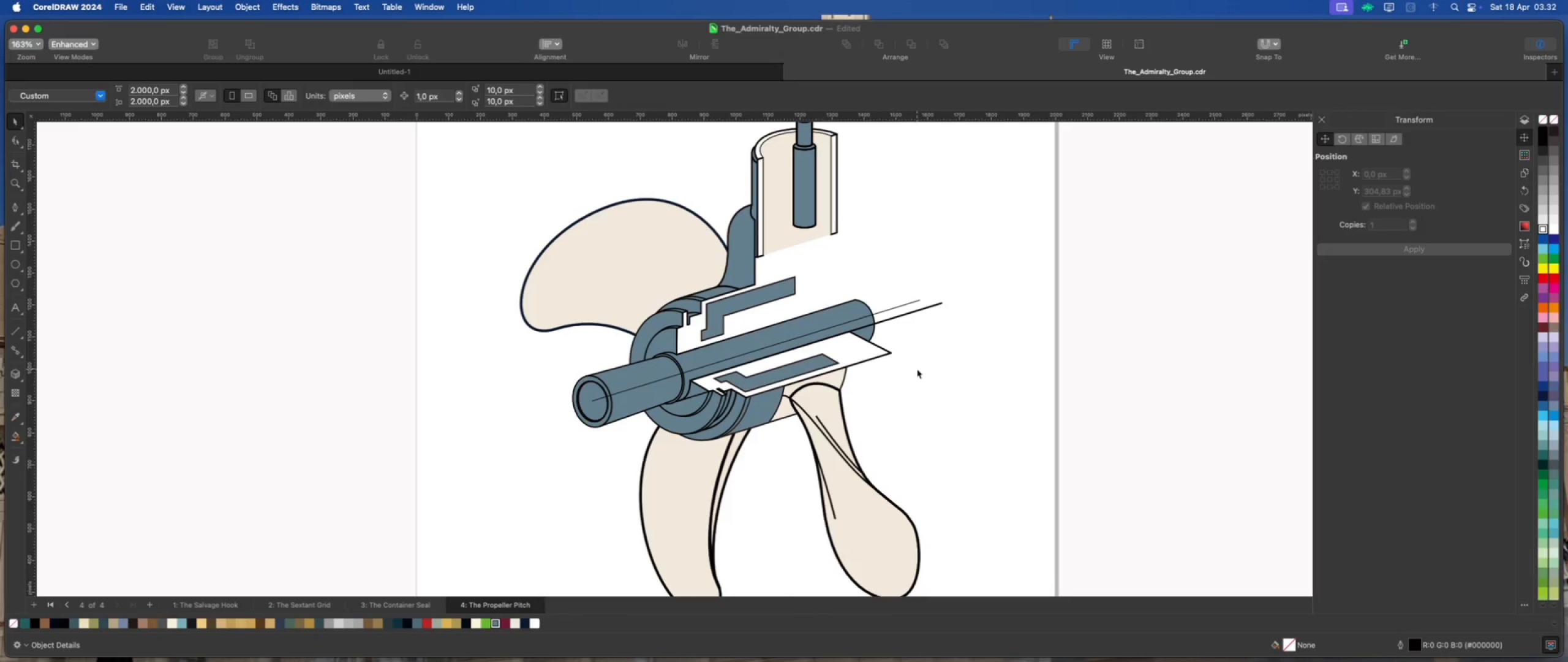 
scroll: coordinate [640, 398], scroll_direction: up, amount: 4.0
 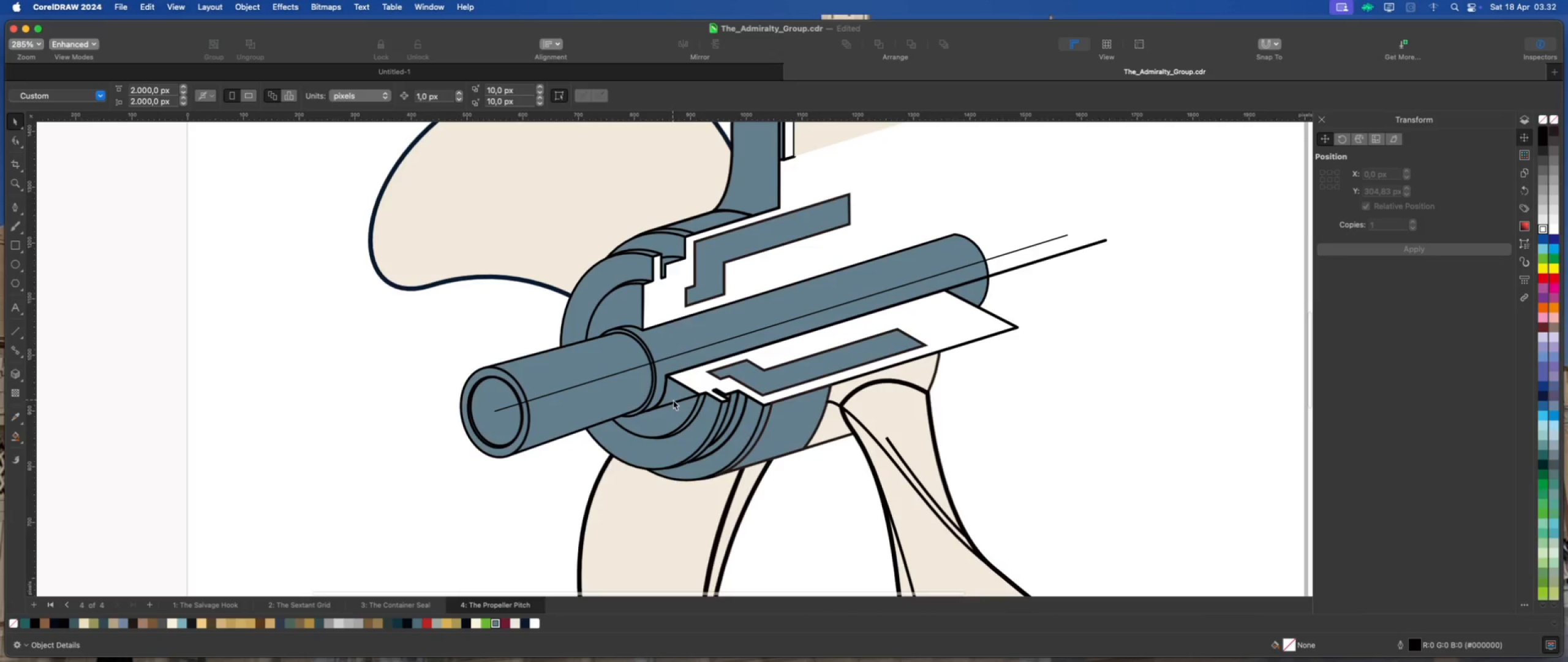 
left_click([675, 401])
 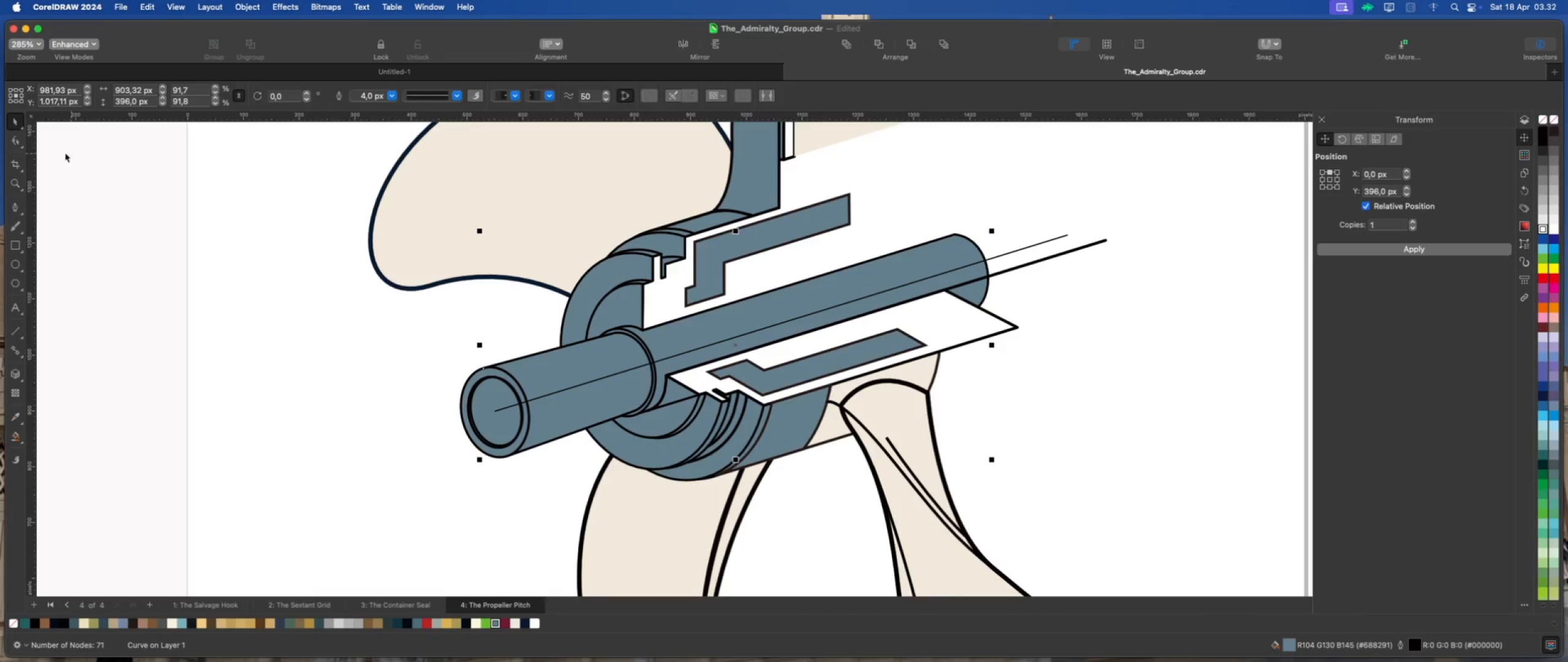 
left_click([16, 140])
 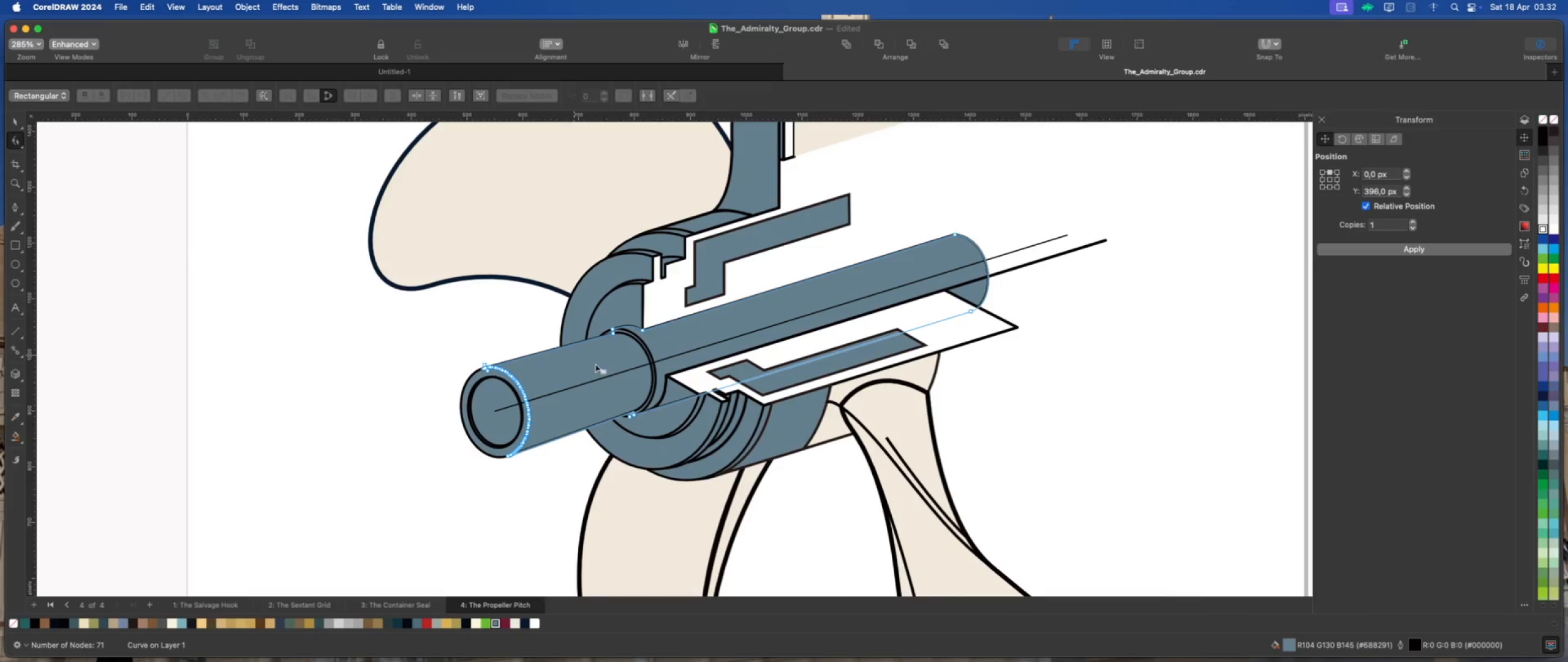 
double_click([667, 408])
 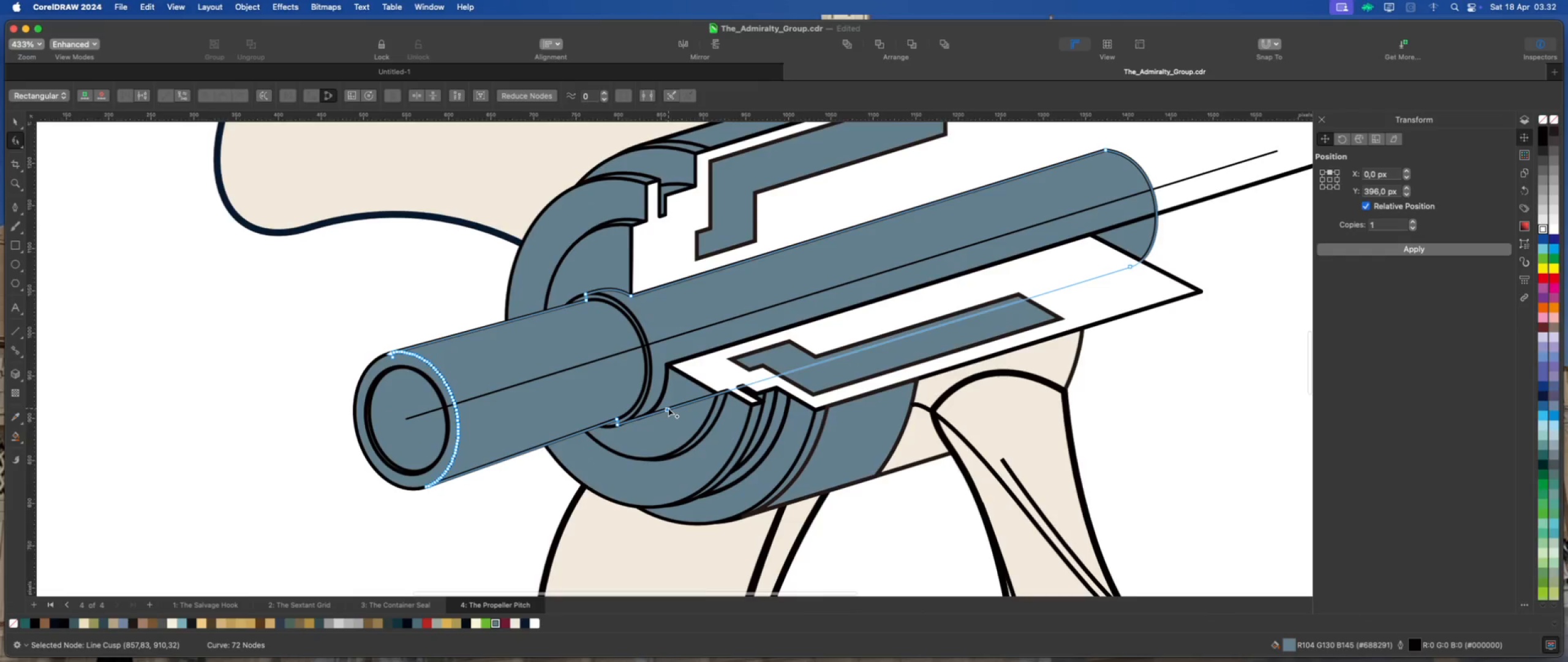 
scroll: coordinate [666, 403], scroll_direction: up, amount: 3.0
 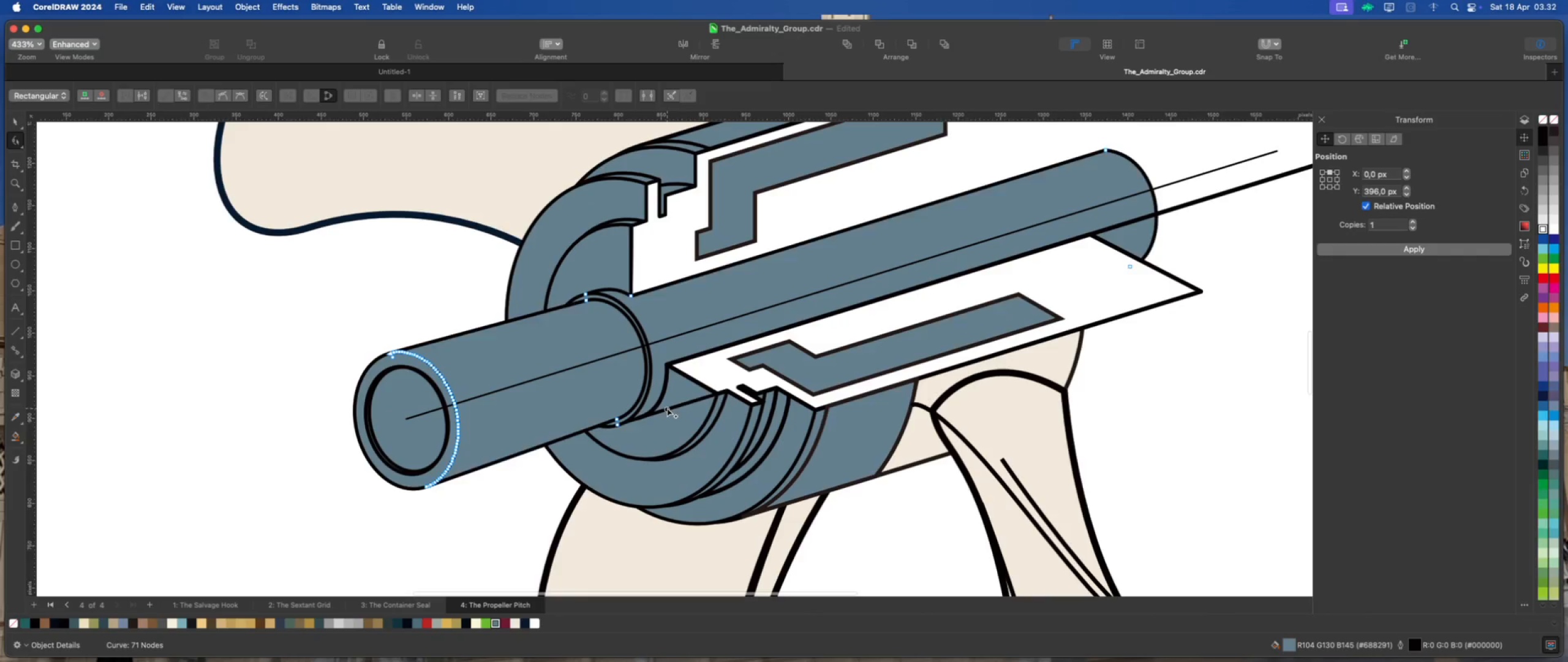 
left_click_drag(start_coordinate=[668, 408], to_coordinate=[644, 416])
 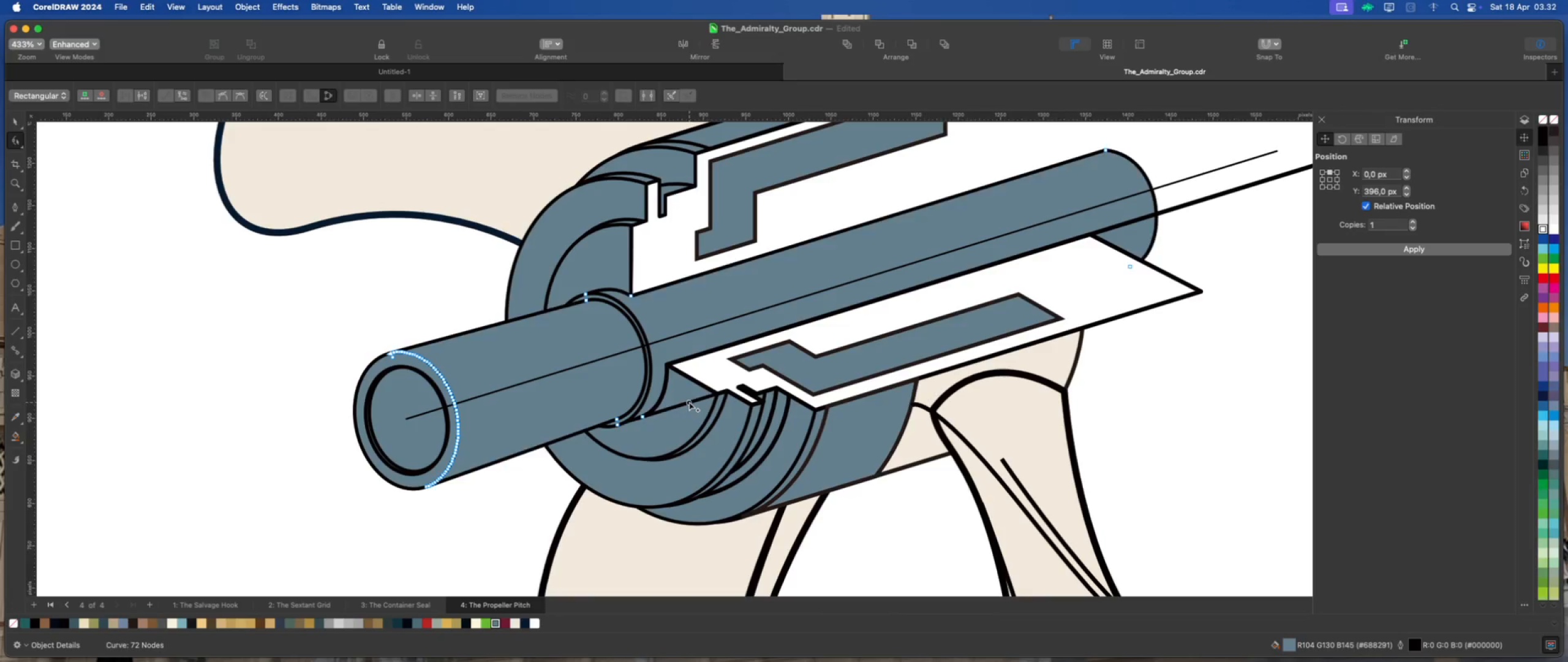 
double_click([689, 402])
 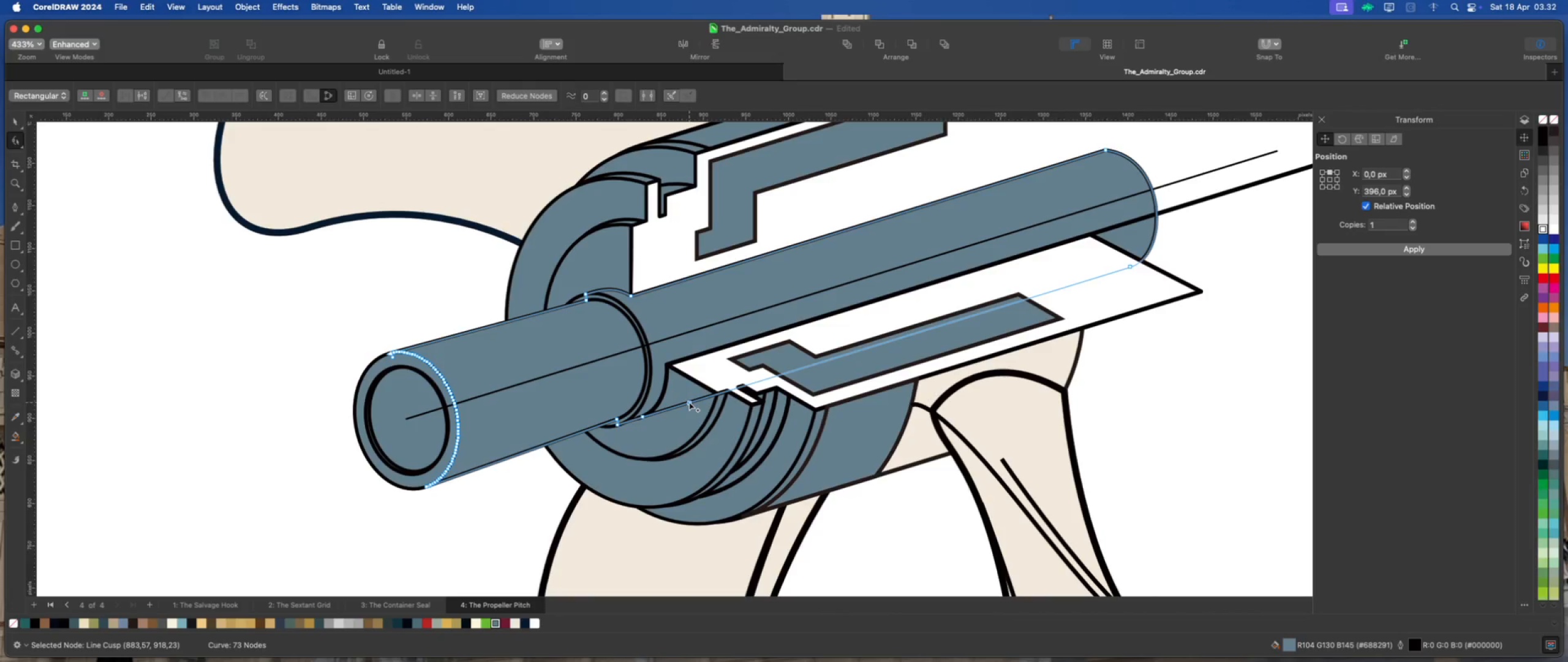 
left_click_drag(start_coordinate=[689, 402], to_coordinate=[665, 363])
 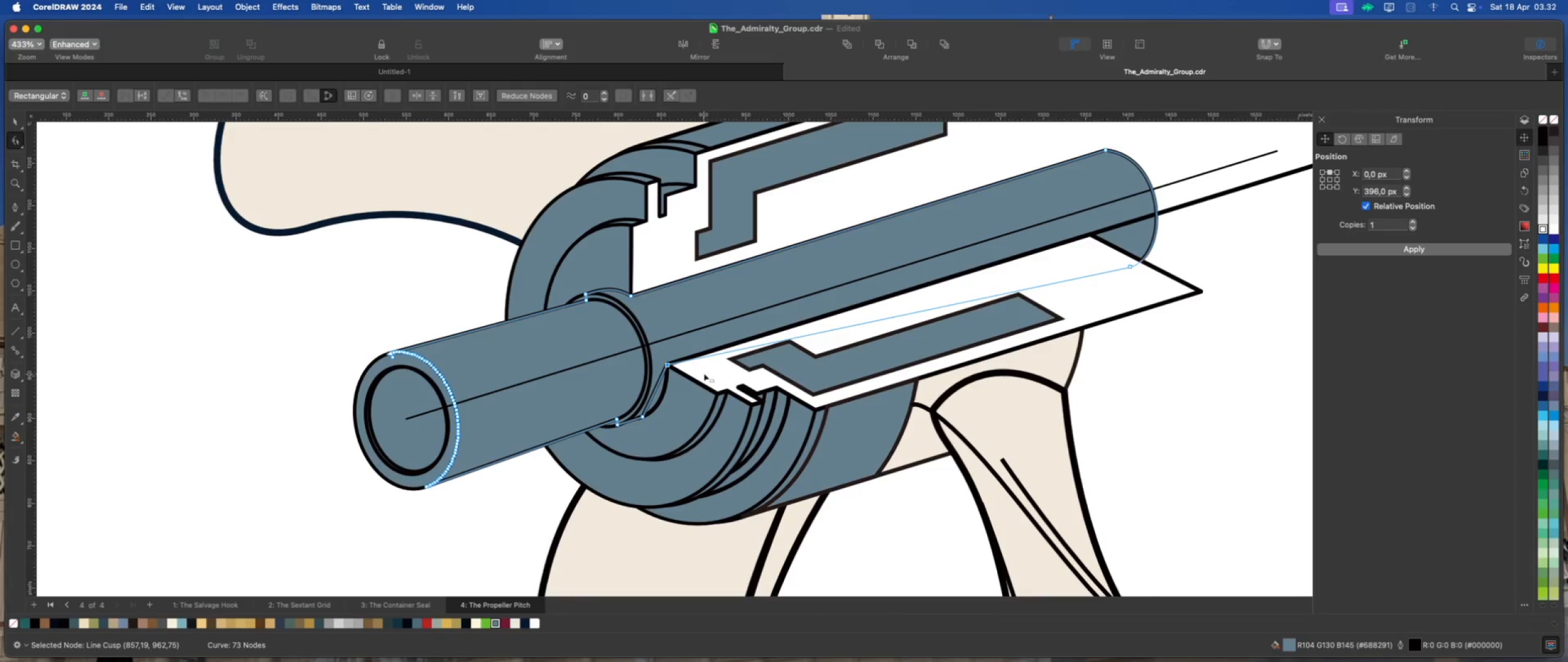 
scroll: coordinate [692, 378], scroll_direction: down, amount: 2.0
 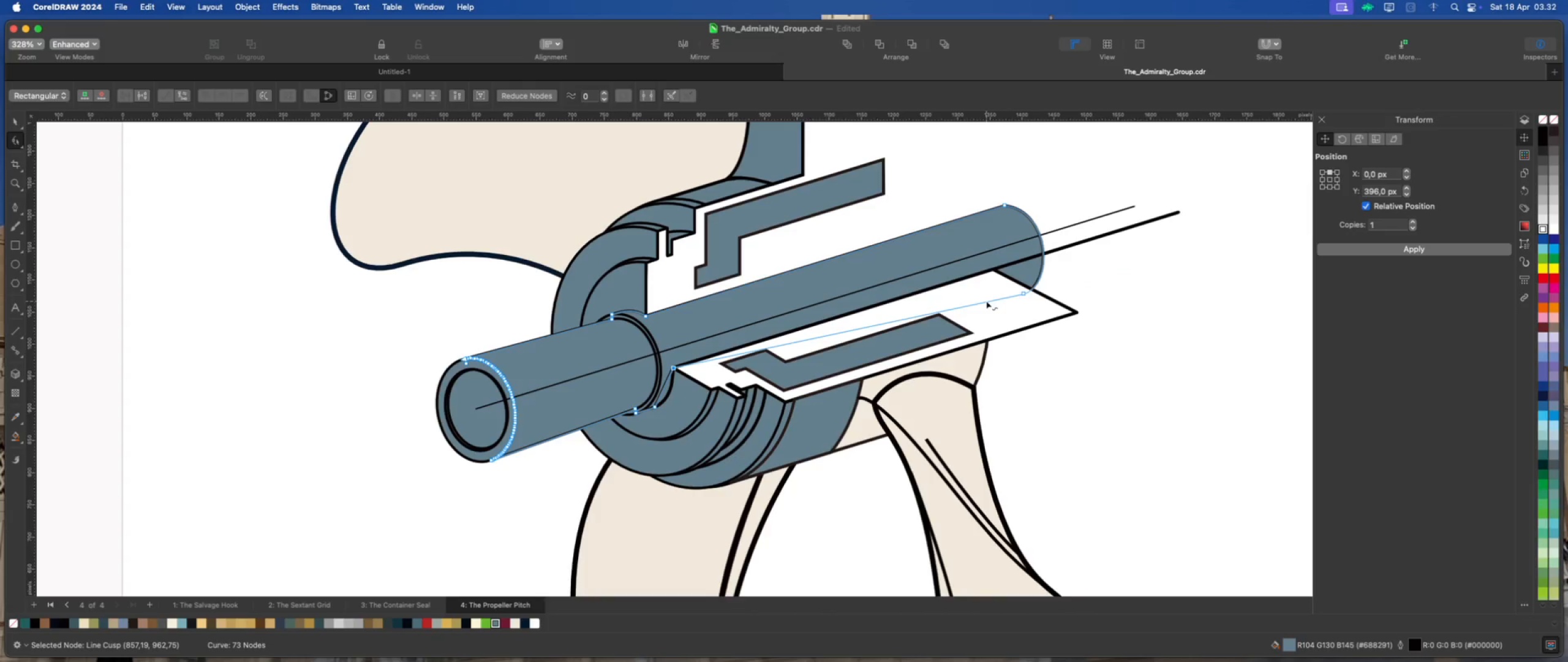 
left_click([986, 300])
 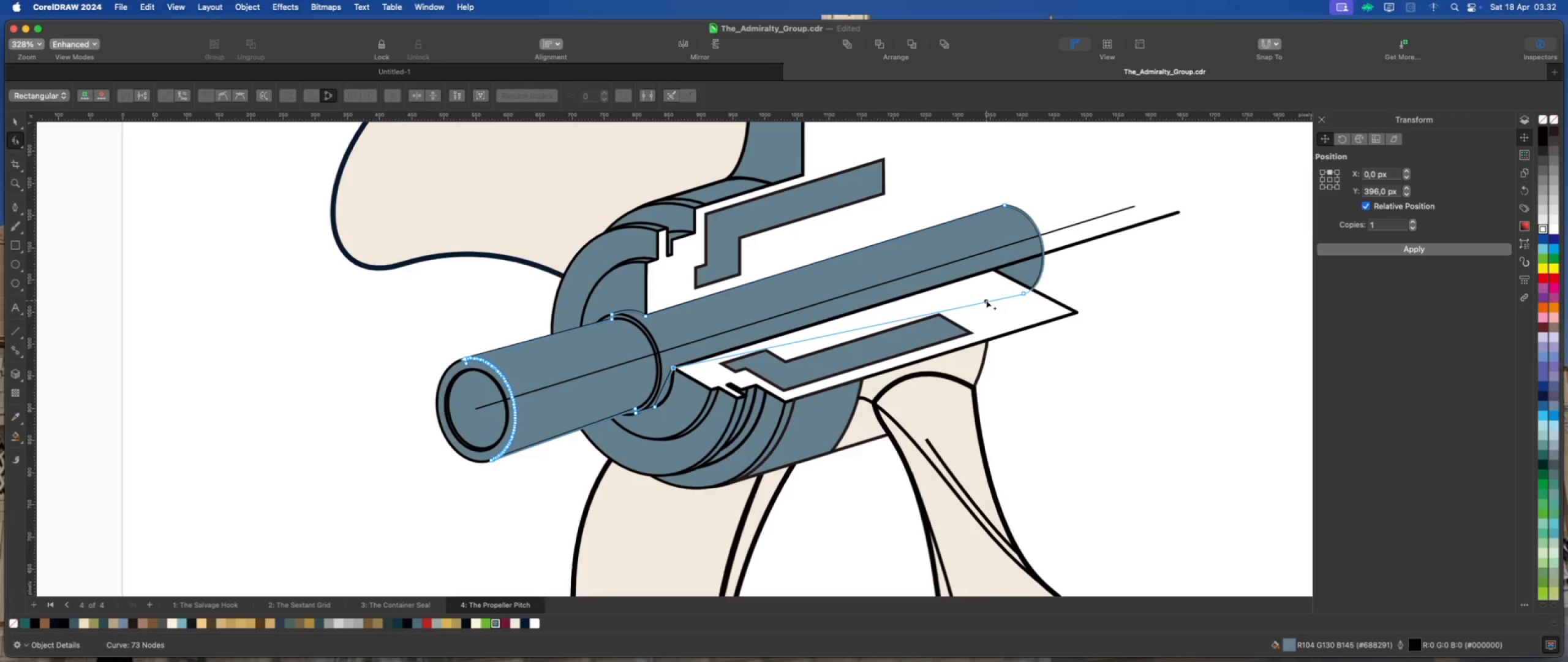 
left_click([986, 300])
 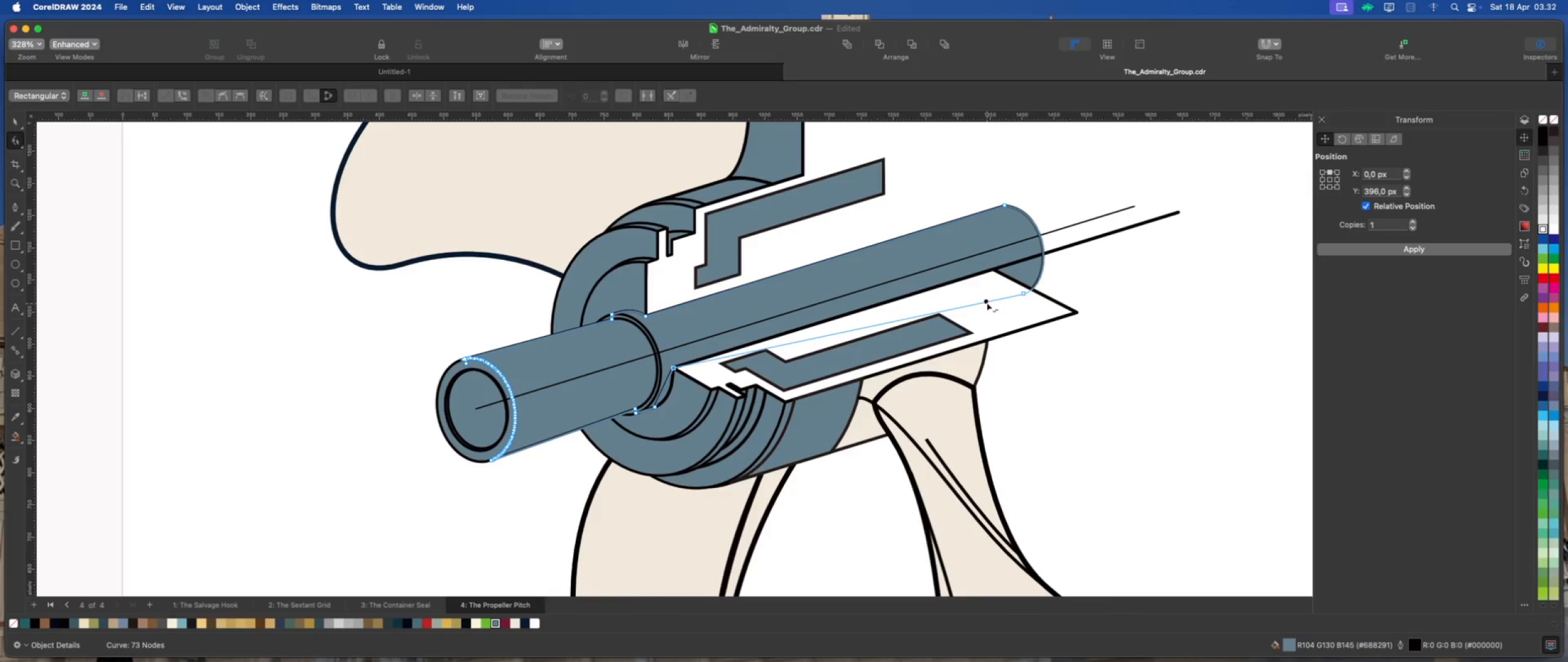 
double_click([987, 302])
 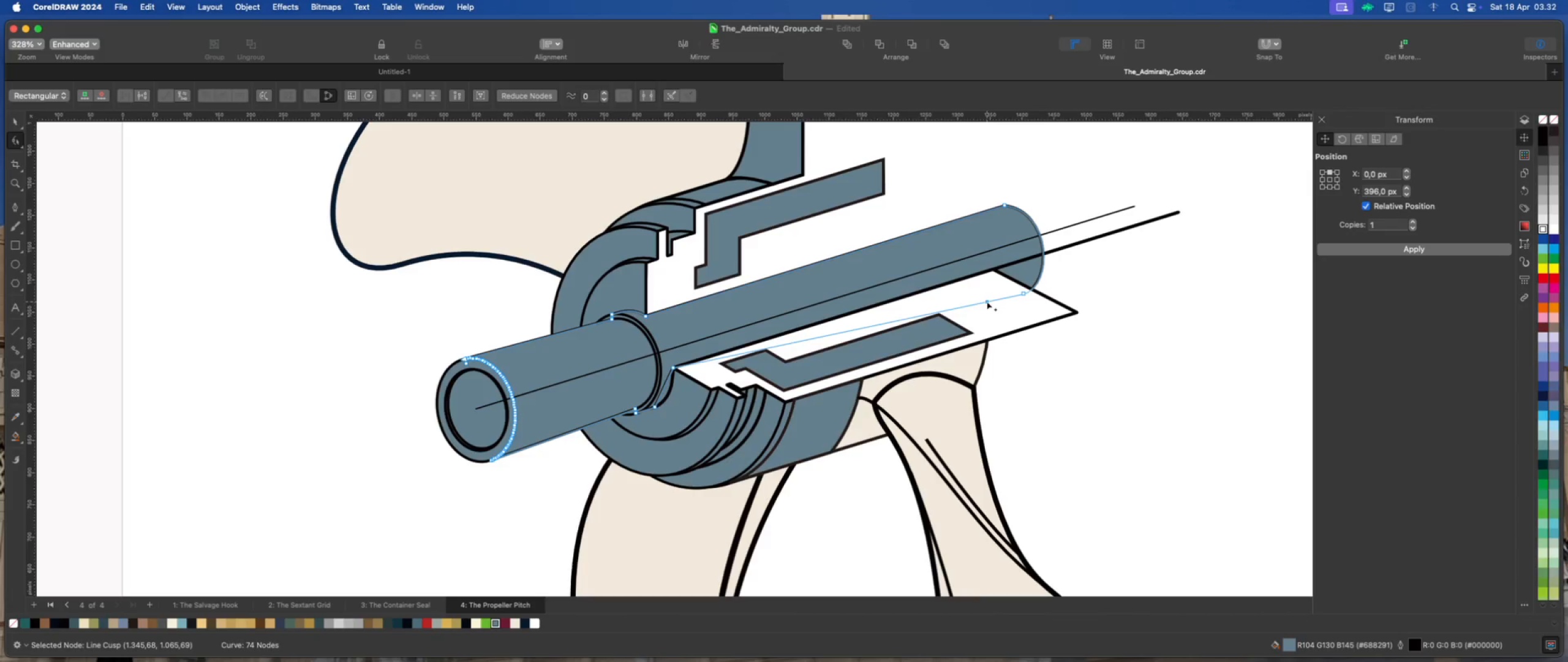 
left_click_drag(start_coordinate=[987, 302], to_coordinate=[993, 265])
 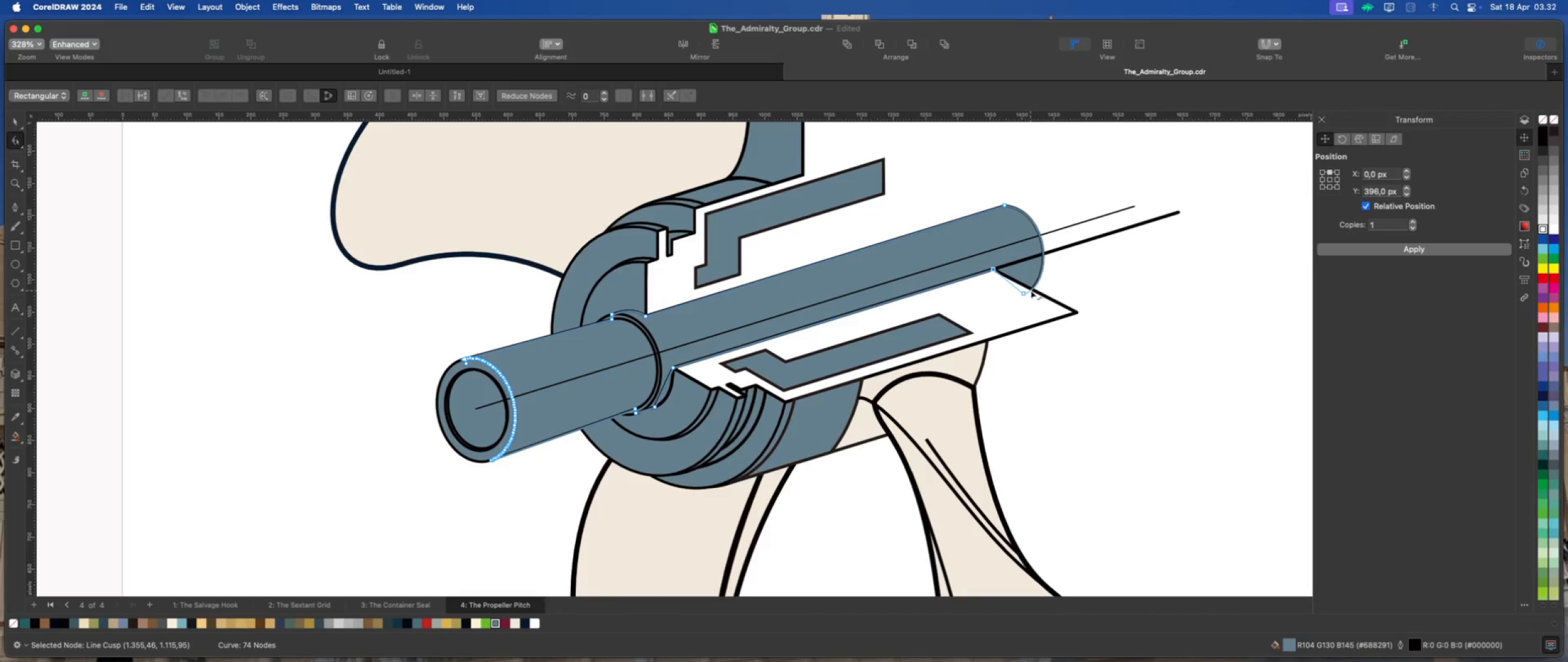 
double_click([1031, 289])
 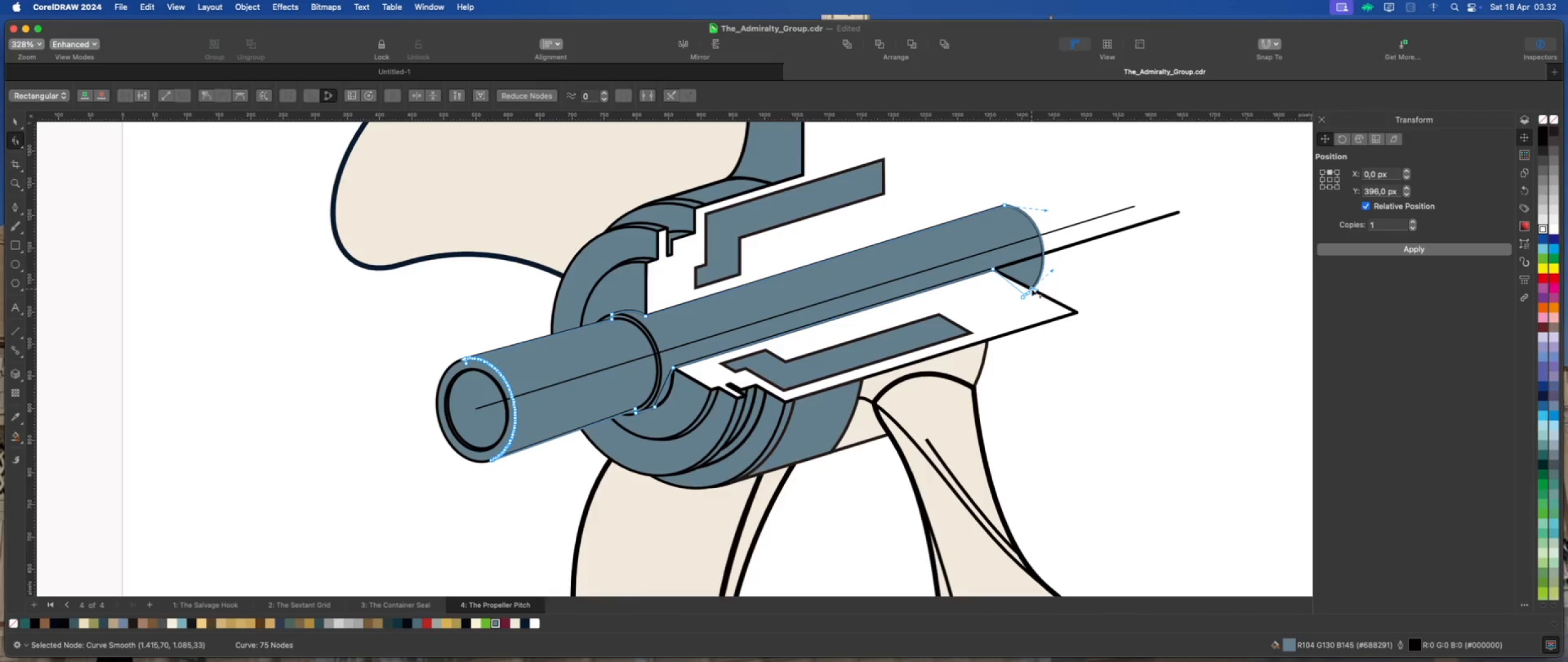 
right_click([1031, 289])
 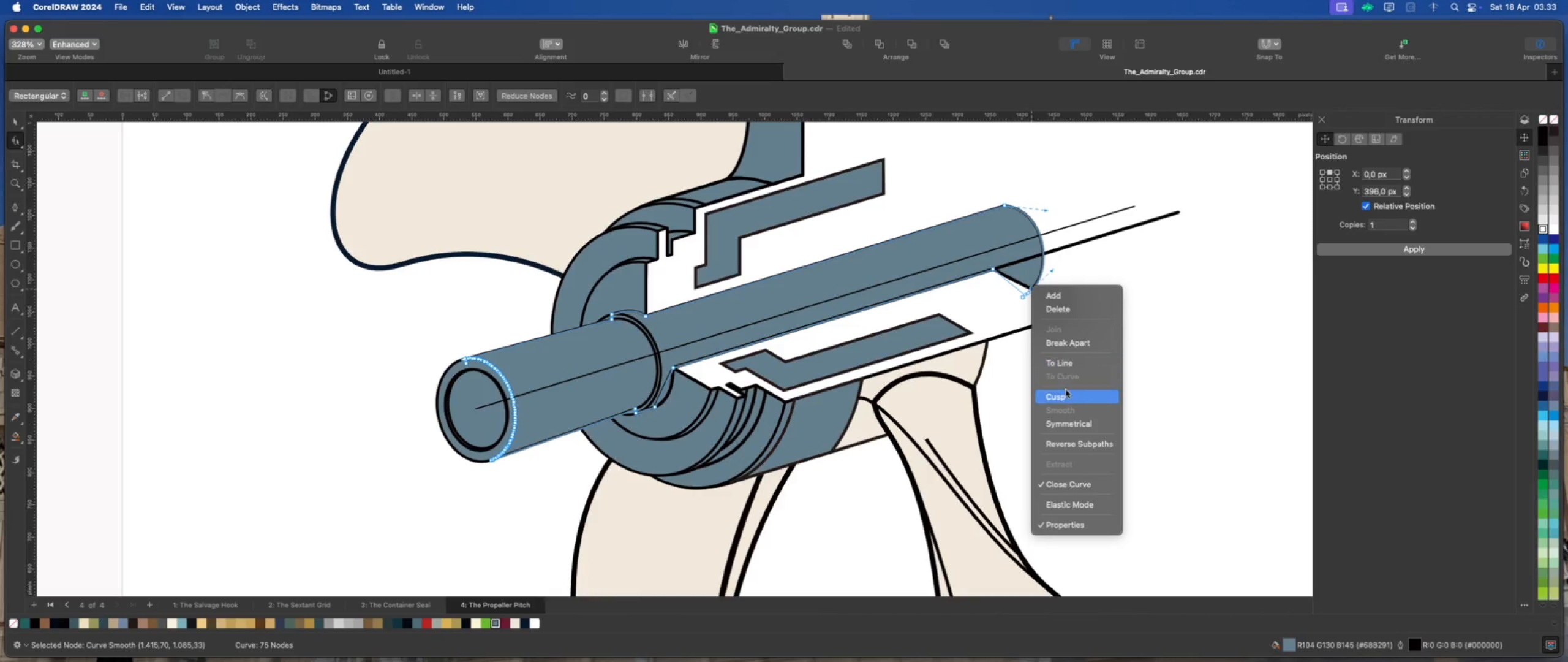 
left_click([1067, 394])
 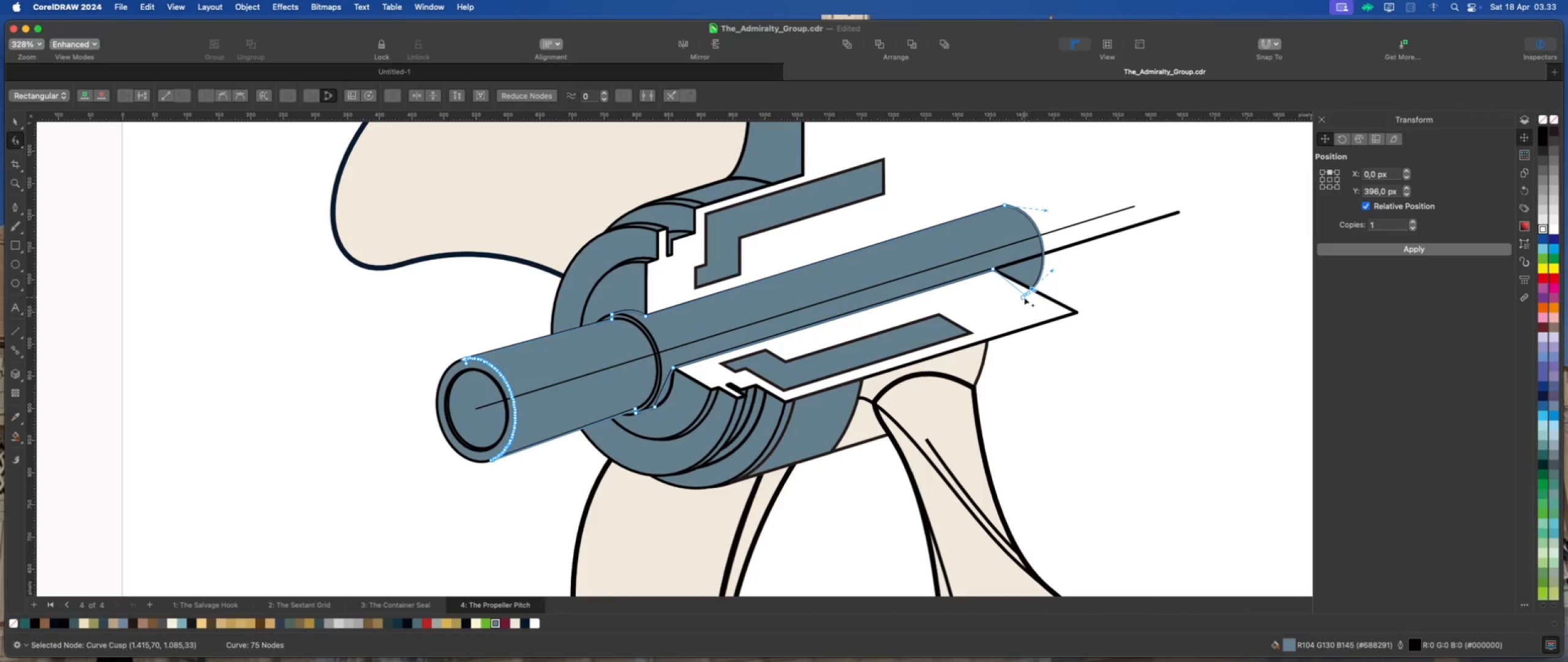 
double_click([1024, 297])
 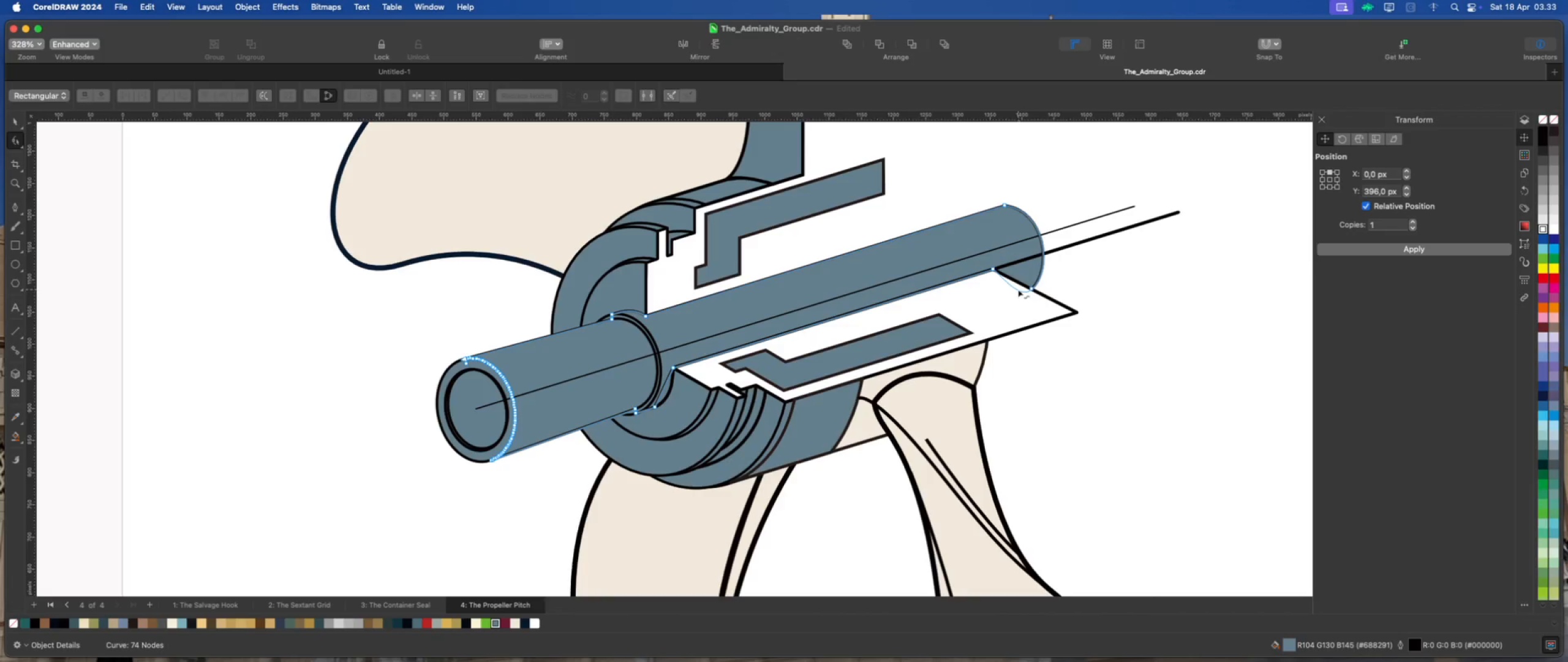 
right_click([1018, 289])
 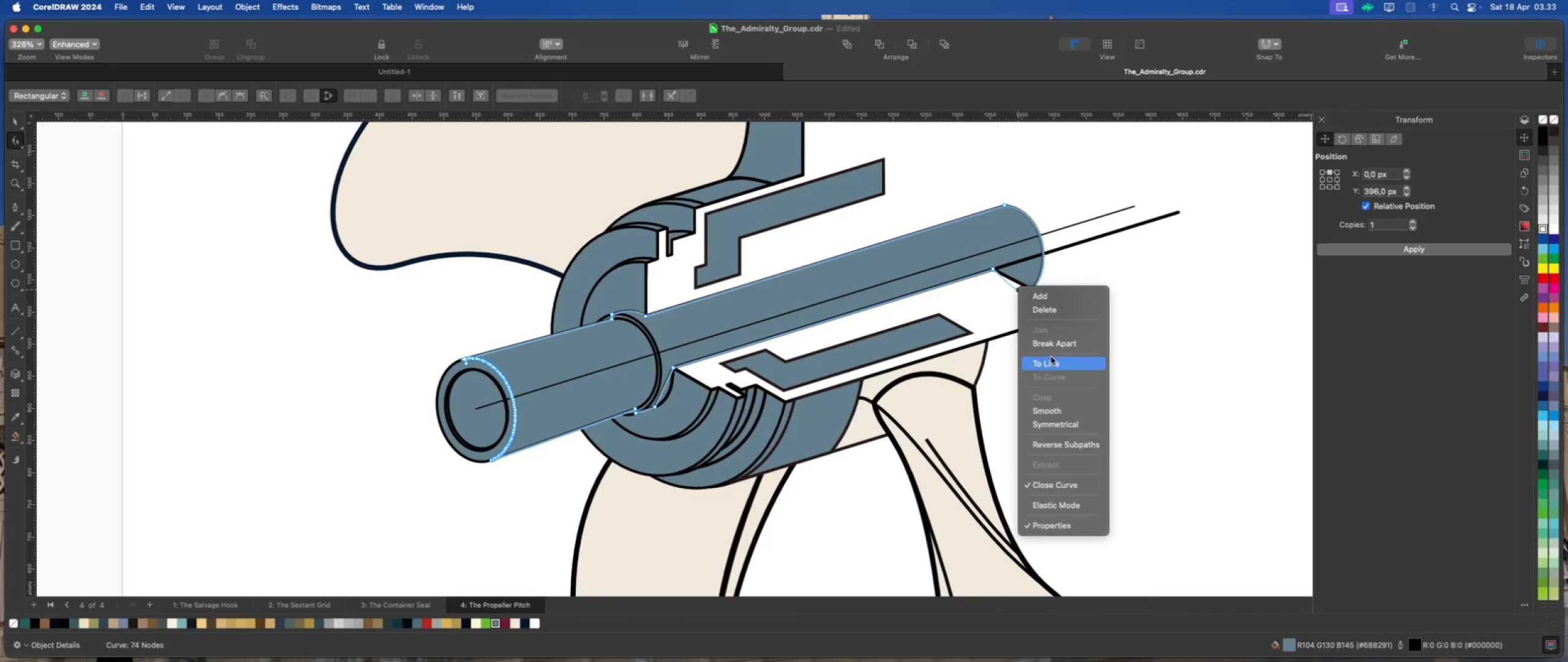 
left_click([1053, 360])
 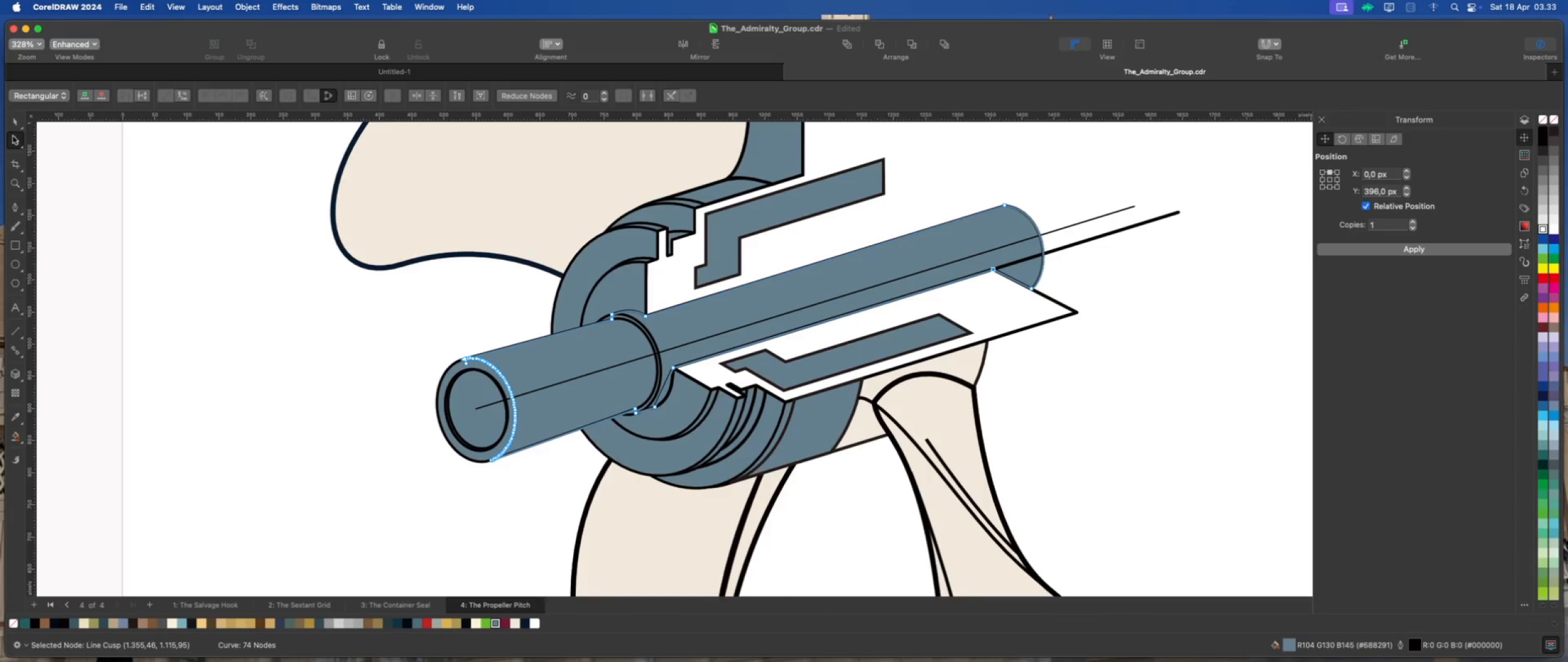 
left_click([20, 120])
 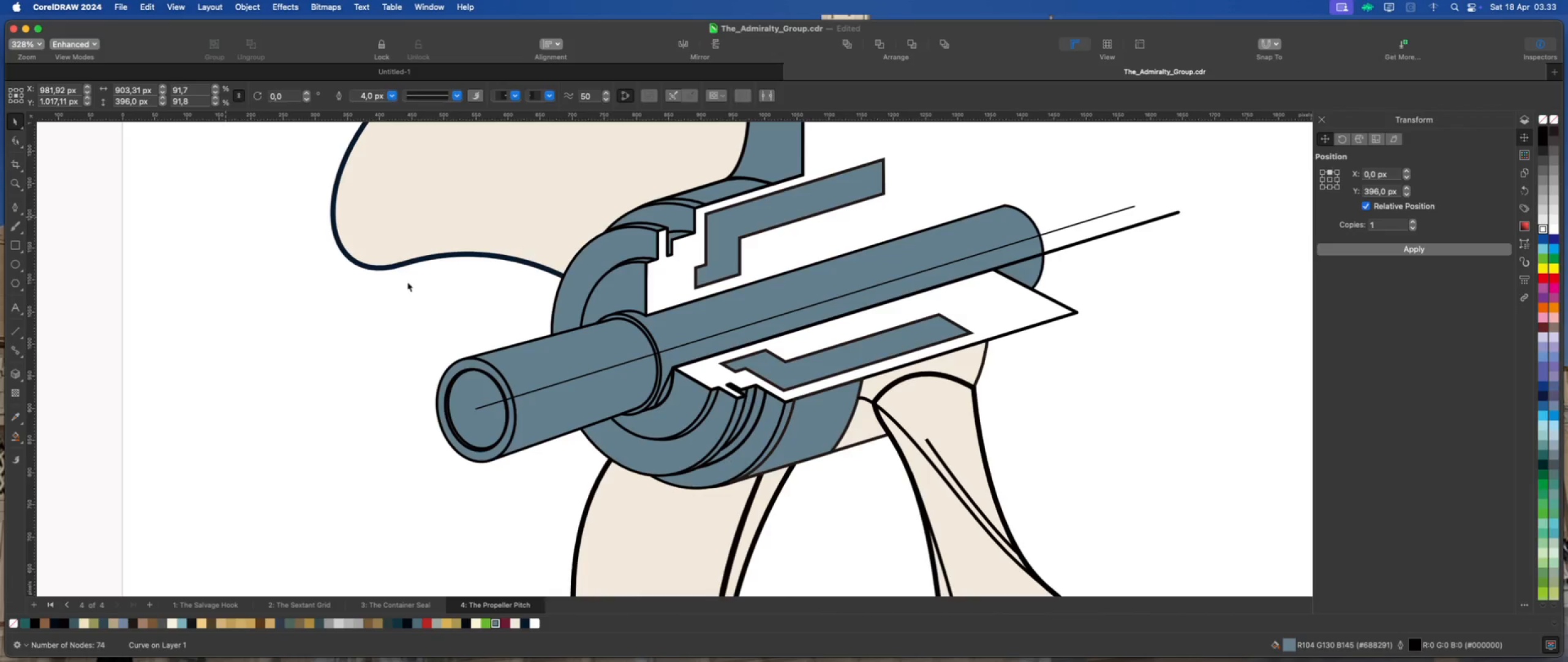 
left_click([1012, 399])
 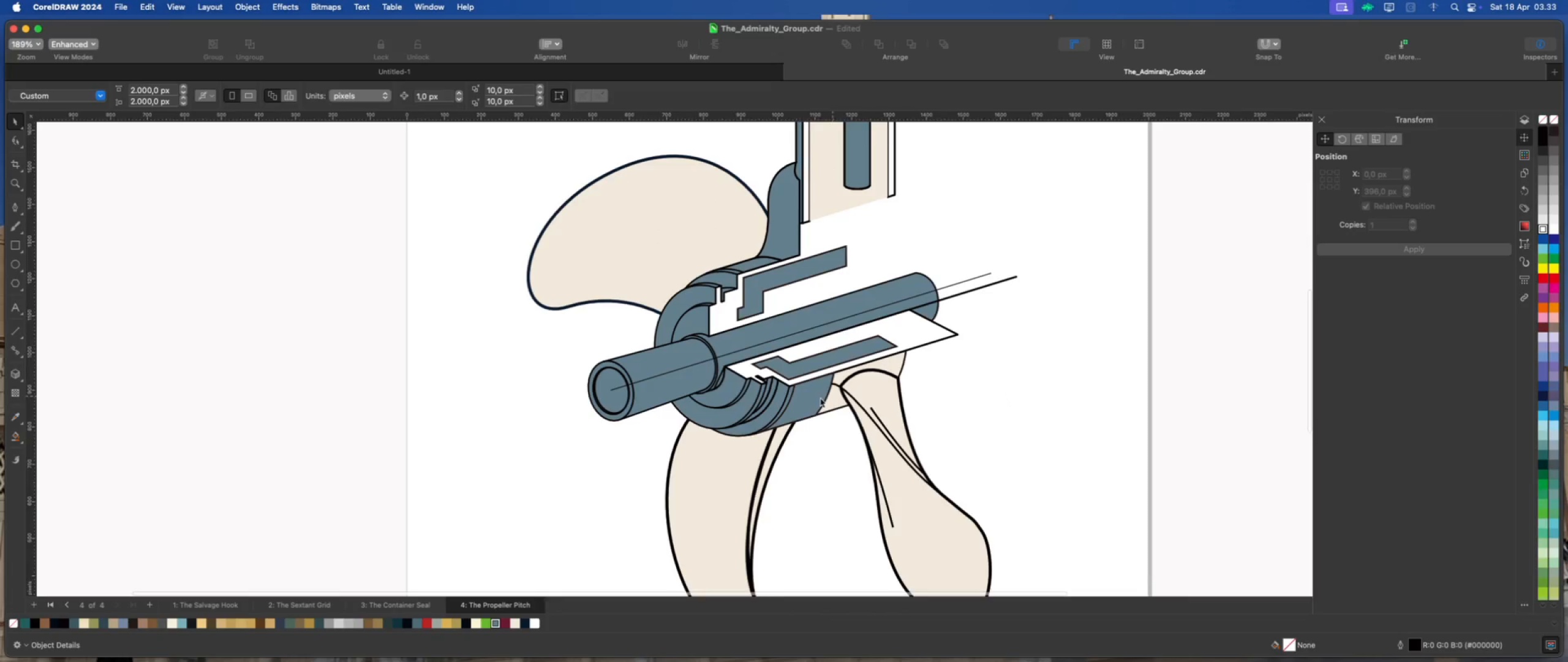 
scroll: coordinate [795, 365], scroll_direction: down, amount: 4.0
 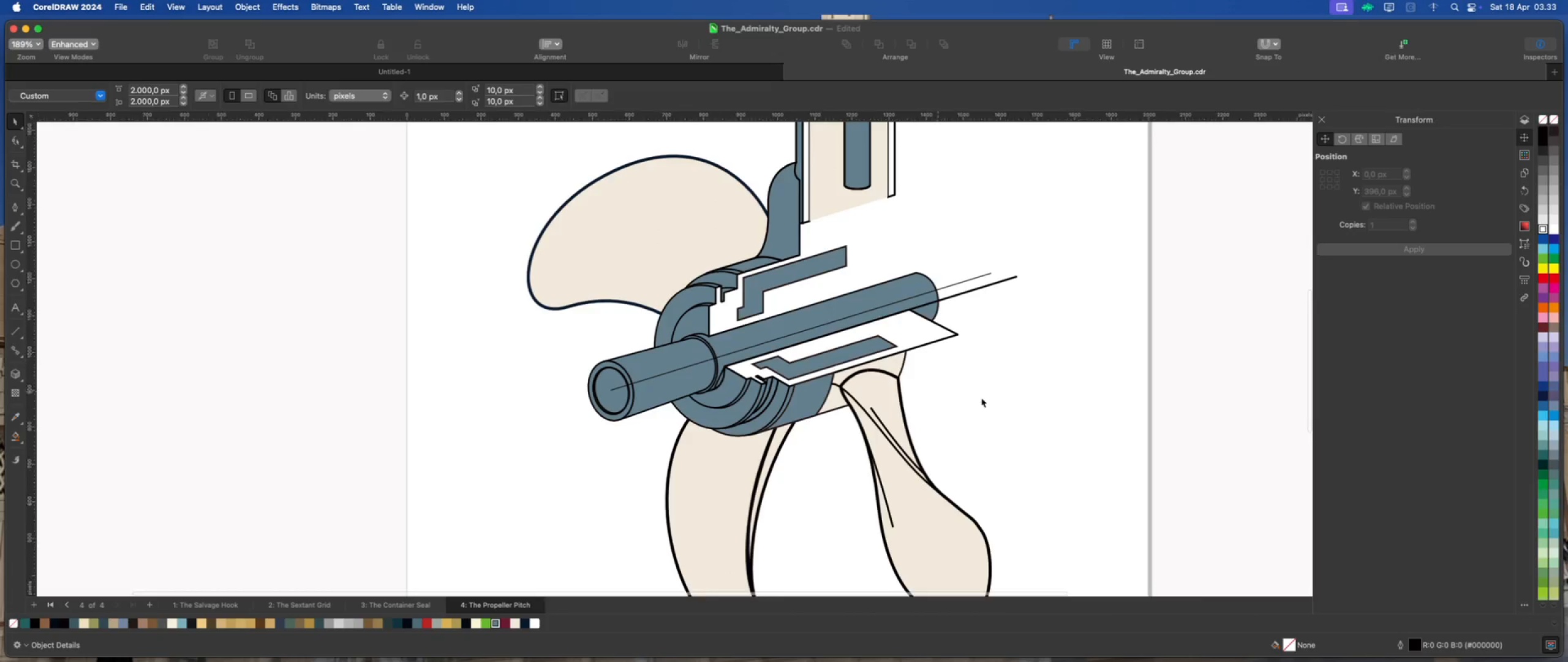 
scroll: coordinate [717, 382], scroll_direction: up, amount: 6.0
 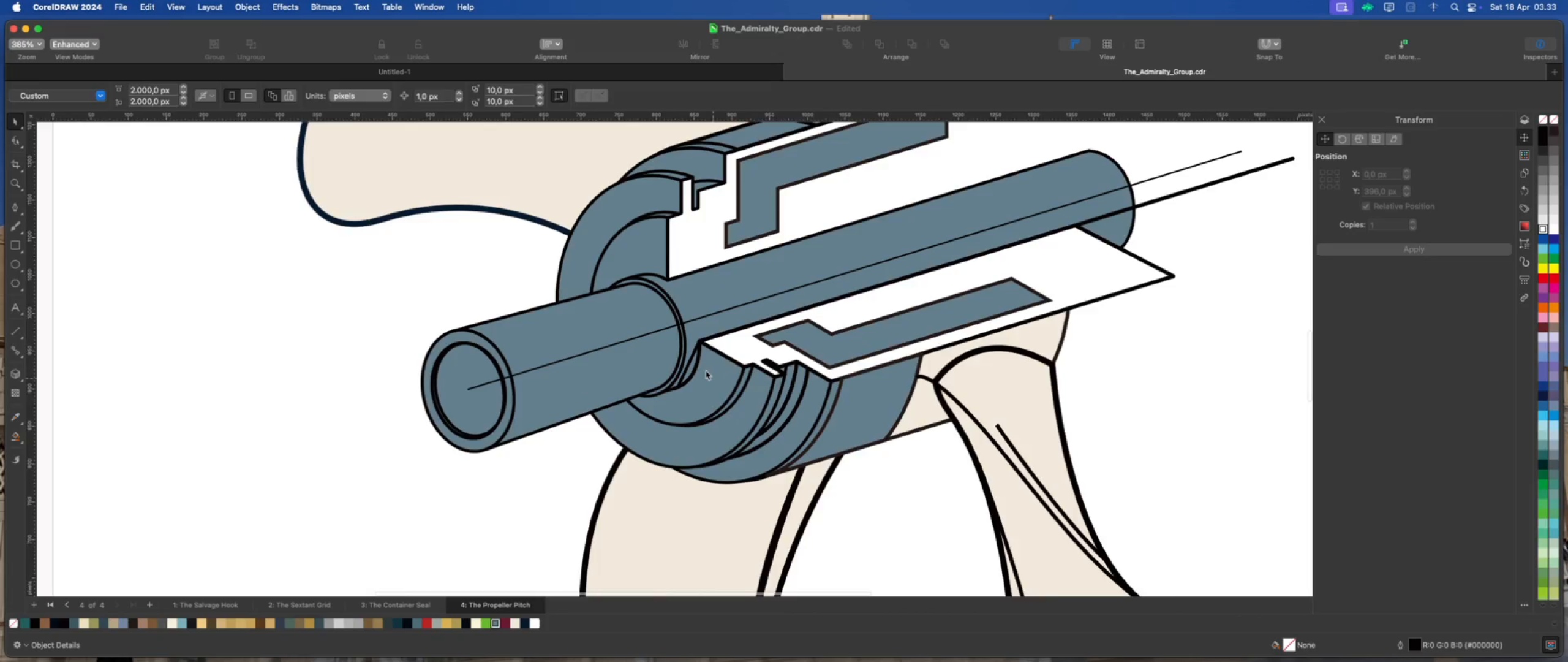 
left_click([689, 352])
 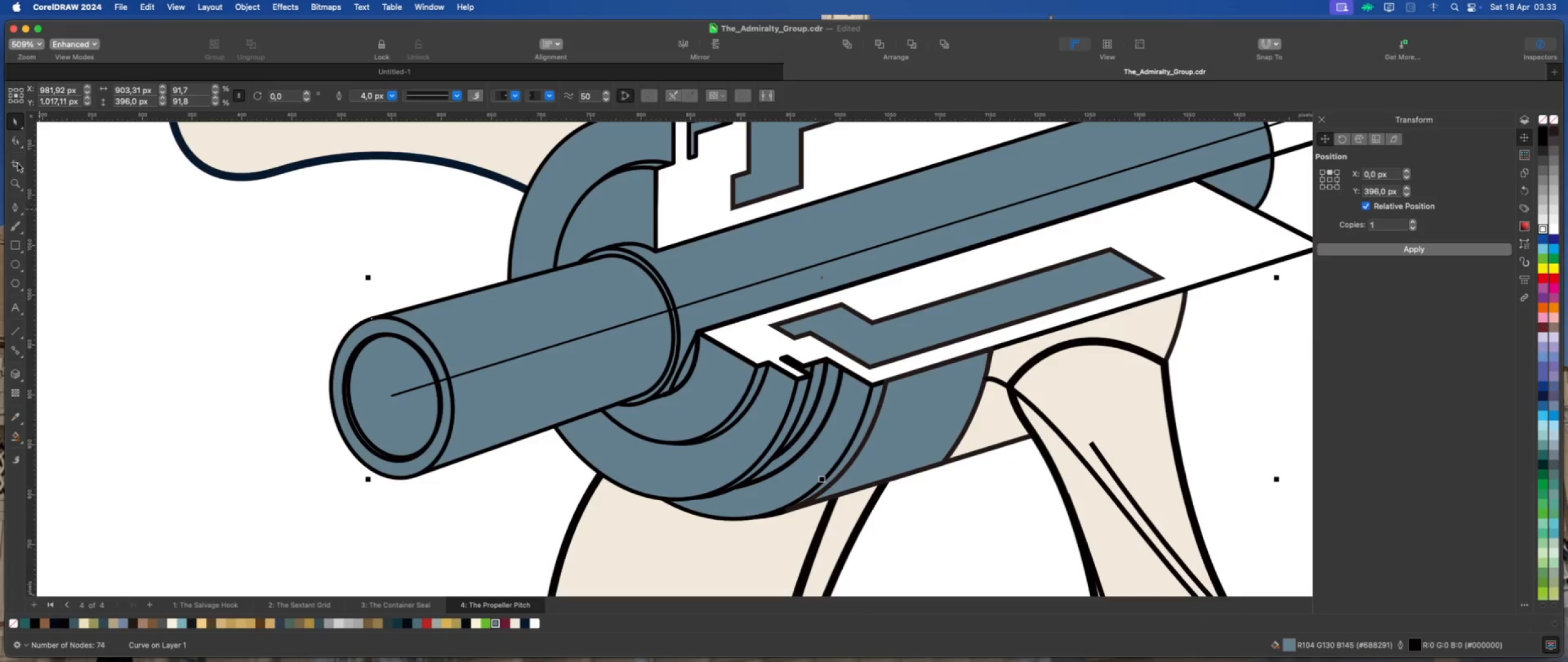 
scroll: coordinate [704, 369], scroll_direction: up, amount: 2.0
 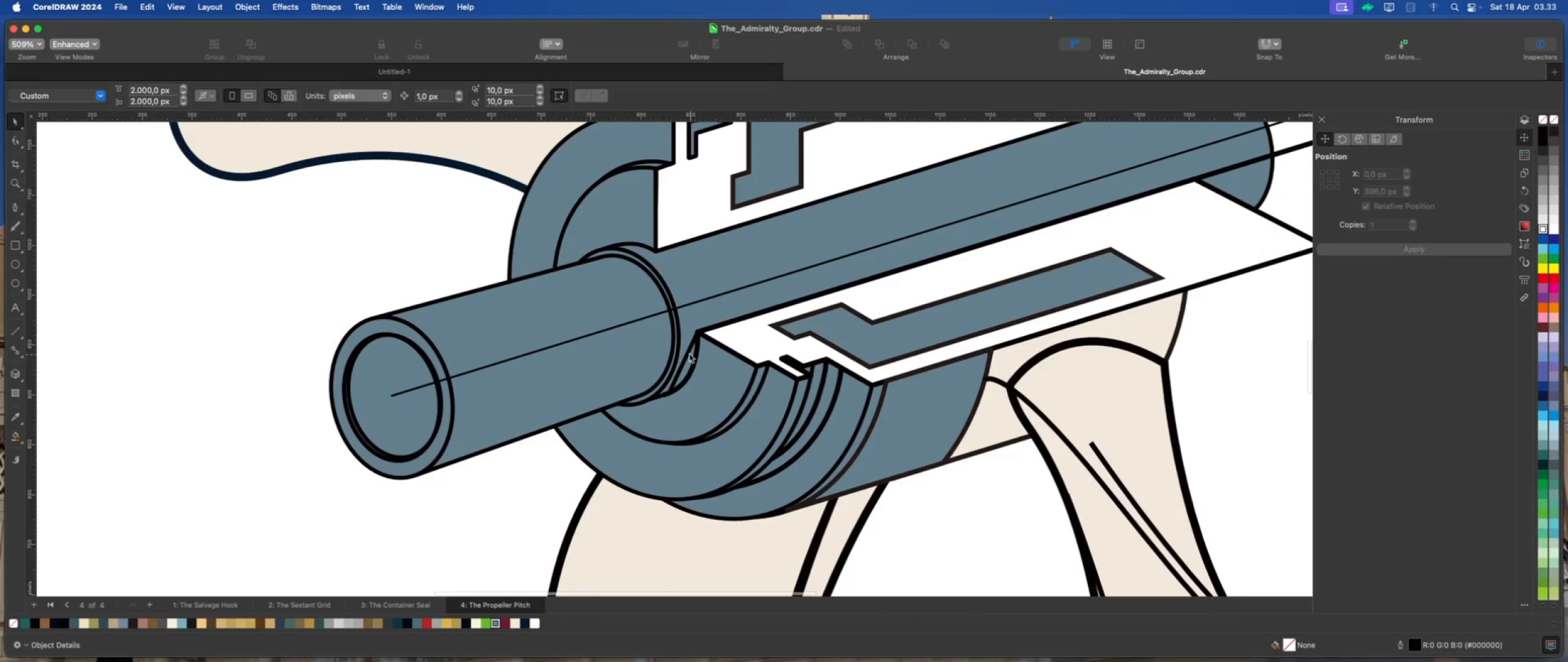 
left_click([18, 138])
 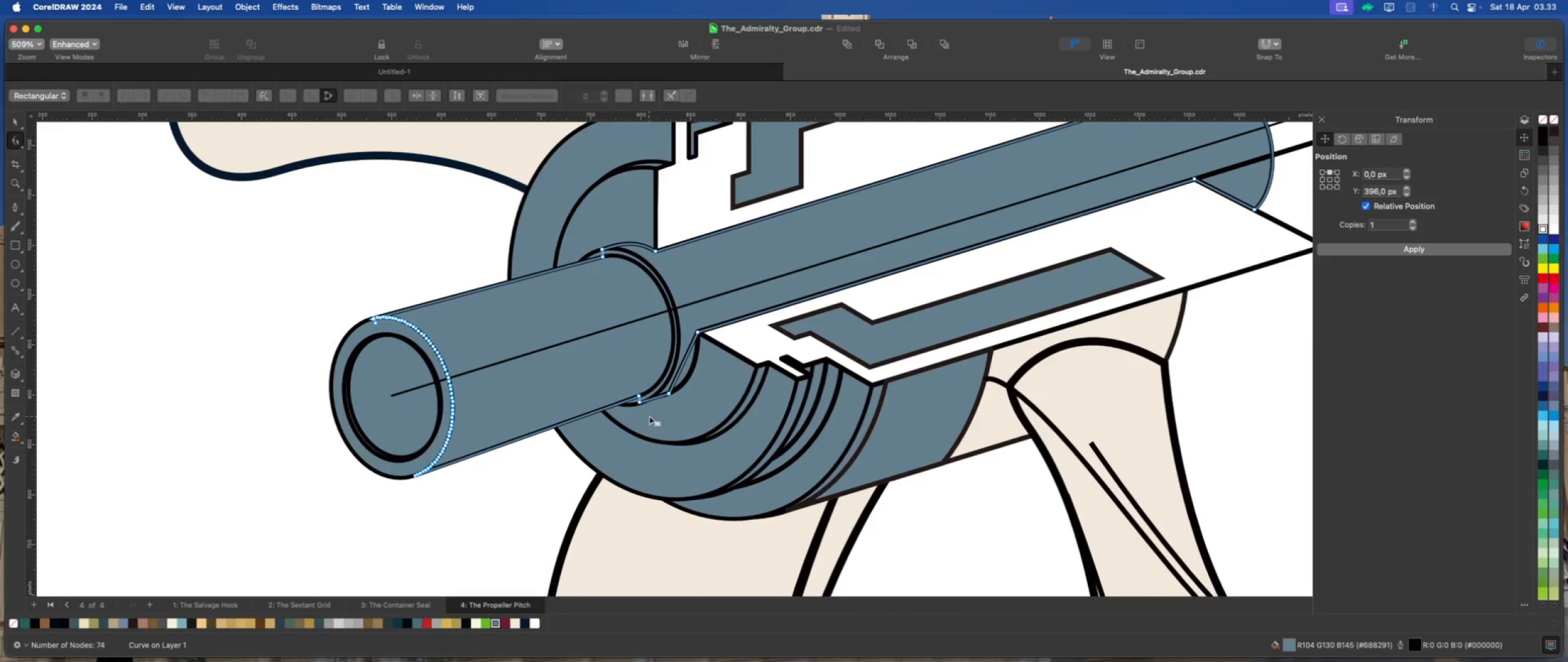 
right_click([685, 360])
 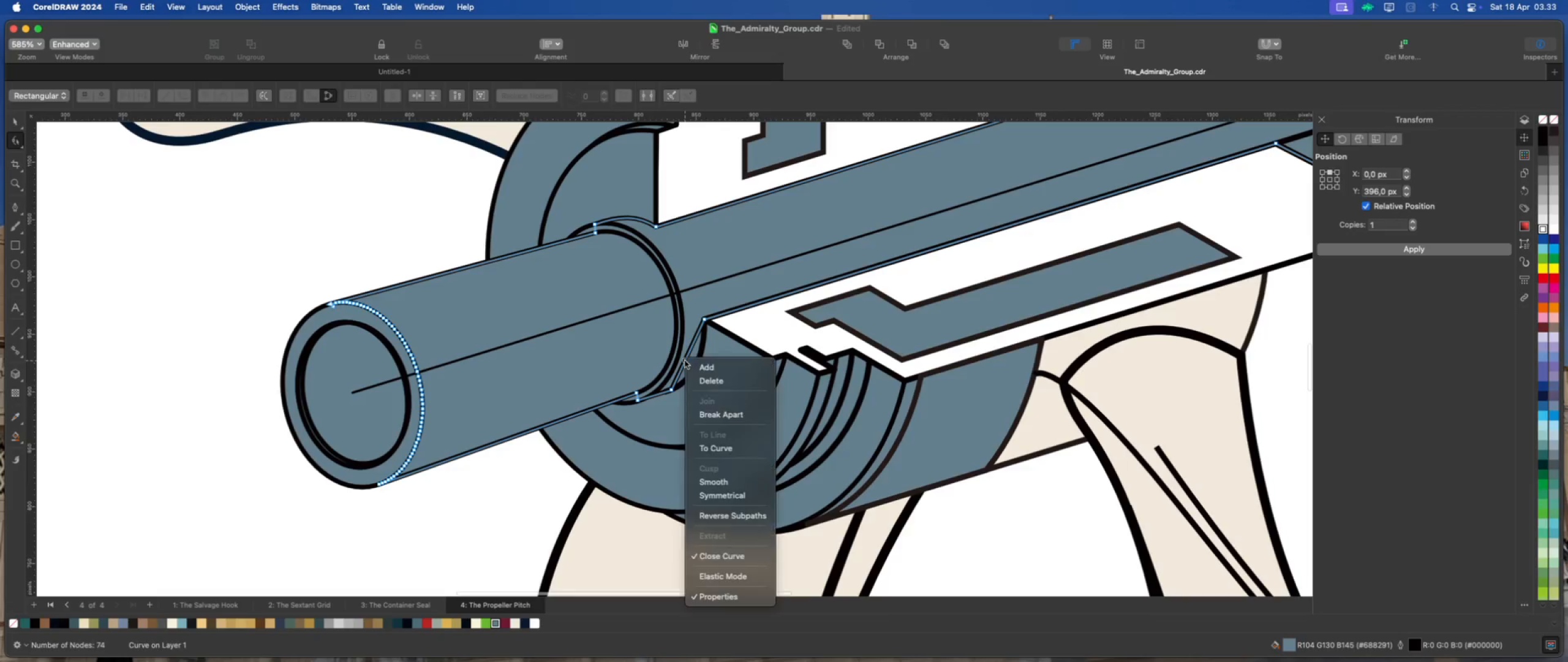 
scroll: coordinate [654, 416], scroll_direction: up, amount: 1.0
 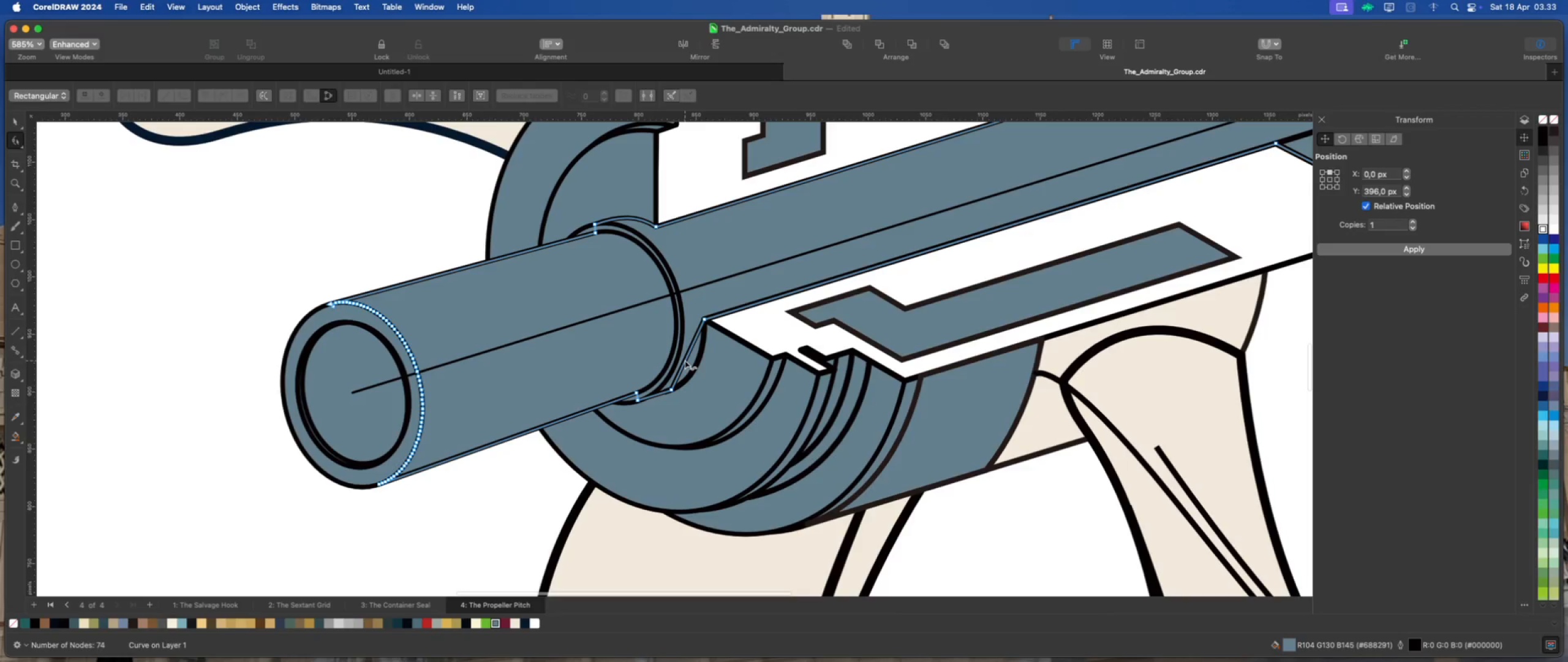 
mouse_move([696, 367])
 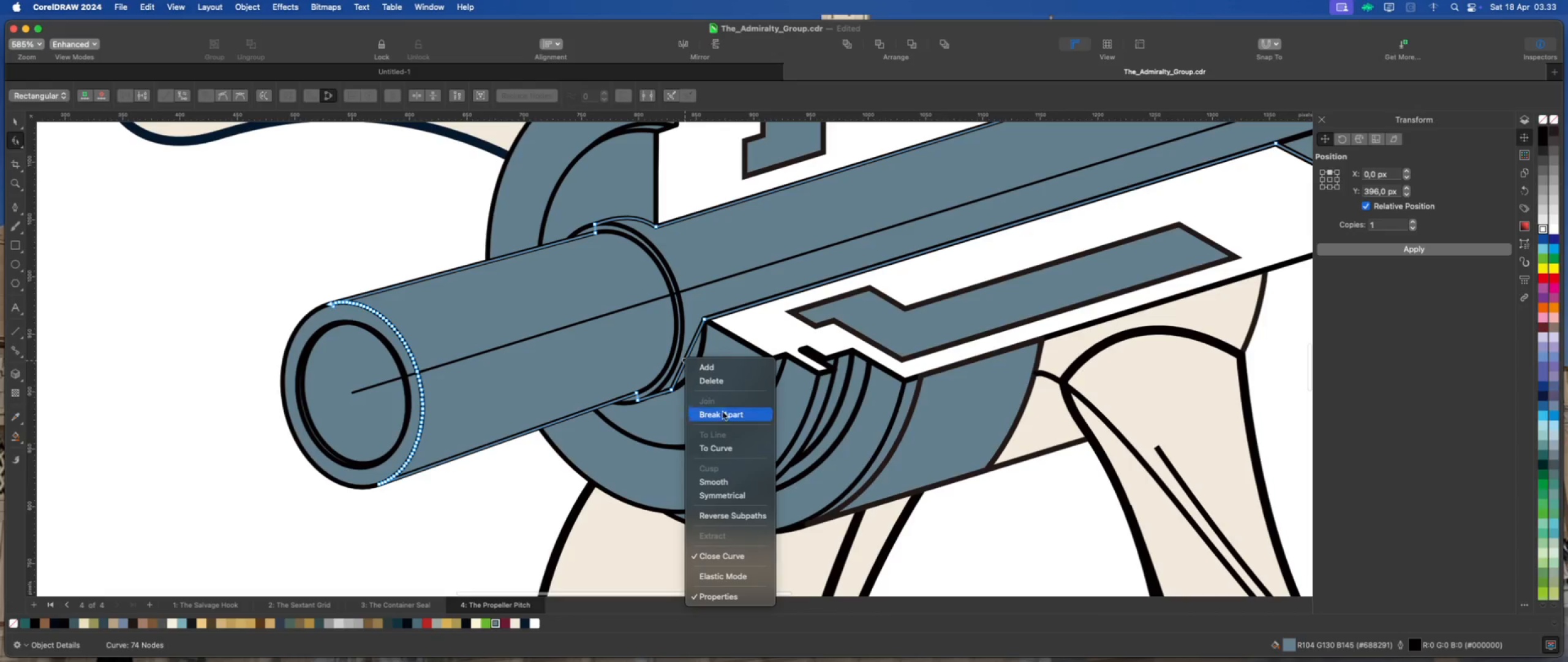 
left_click([733, 451])
 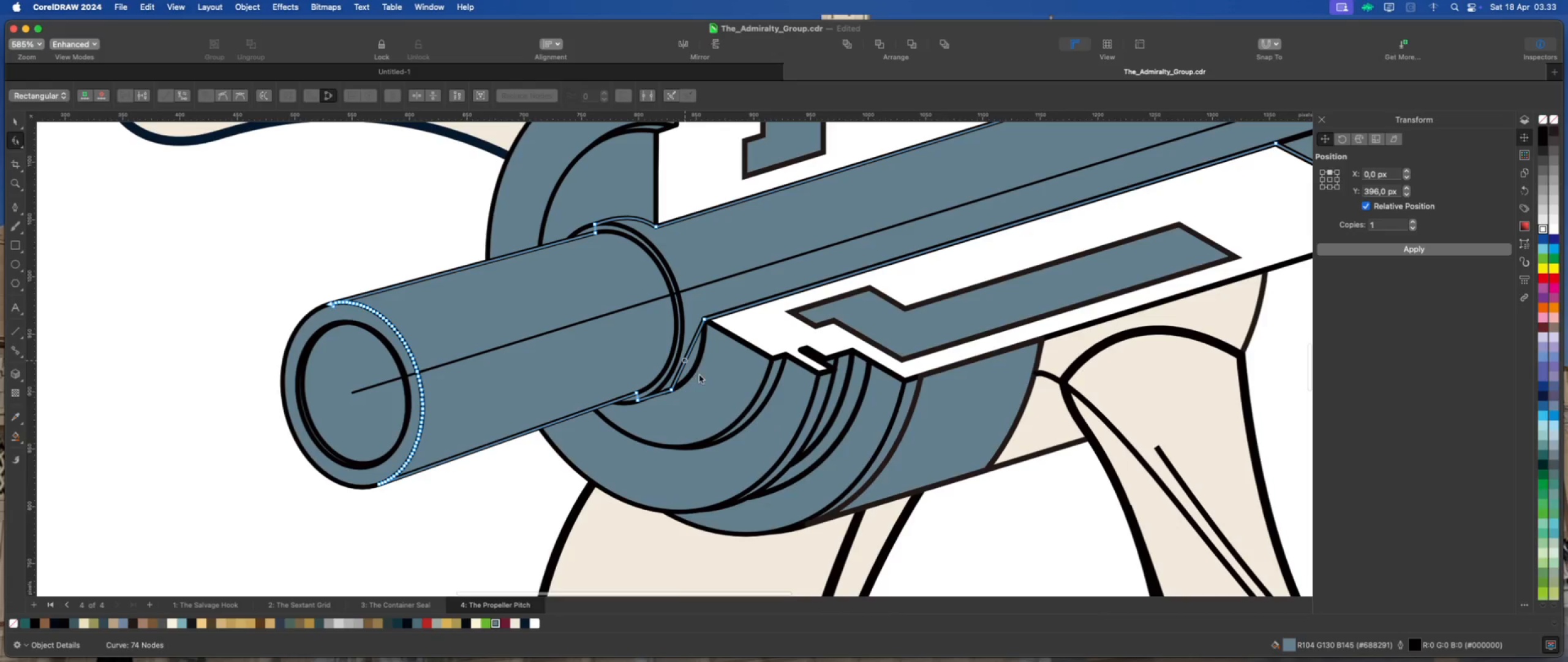 
scroll: coordinate [687, 357], scroll_direction: up, amount: 2.0
 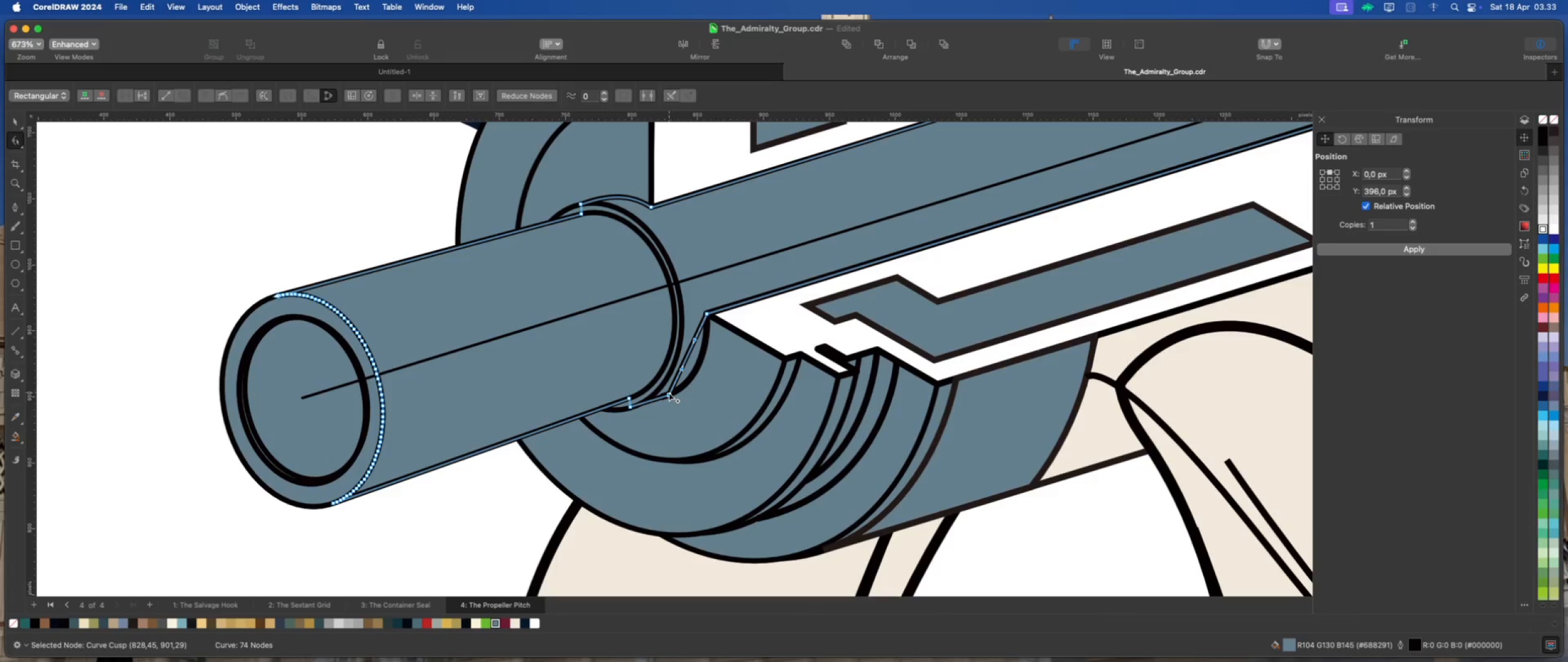 
double_click([669, 393])
 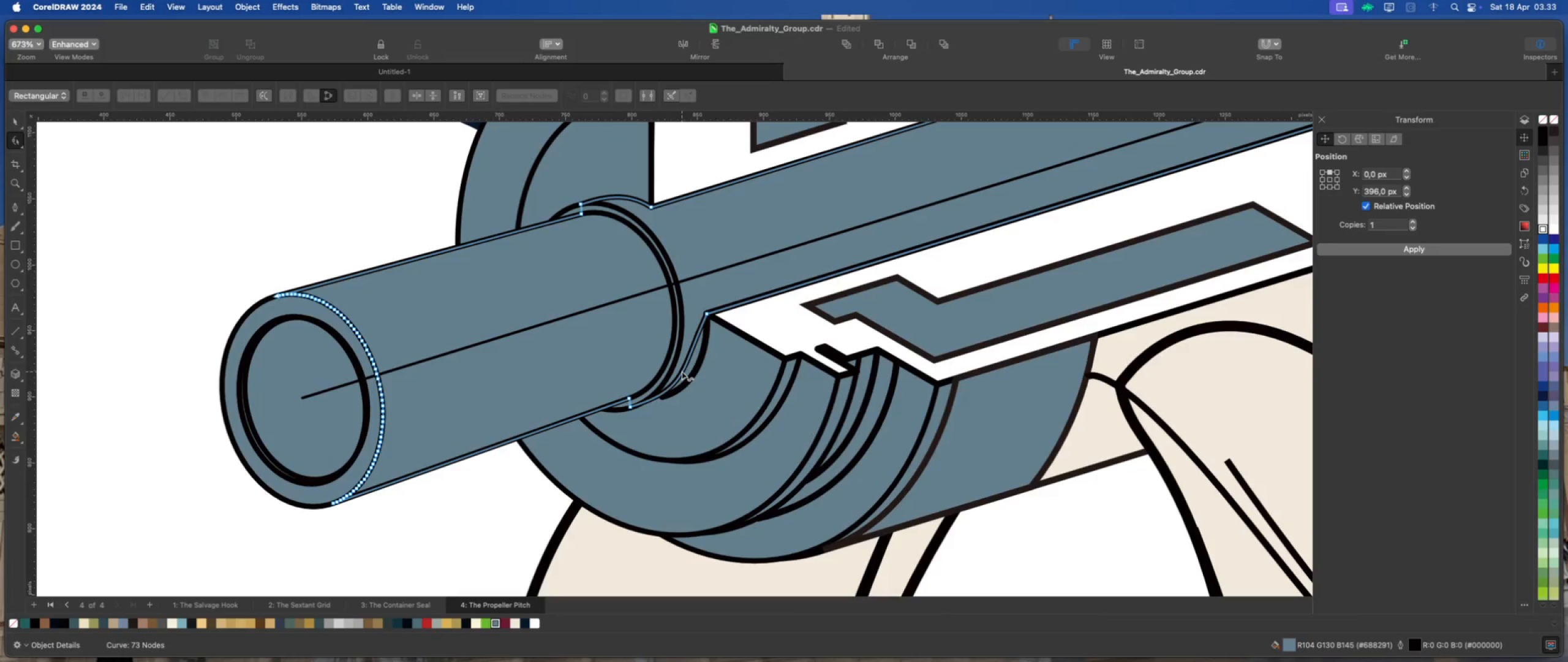 
key(Meta+Z)
 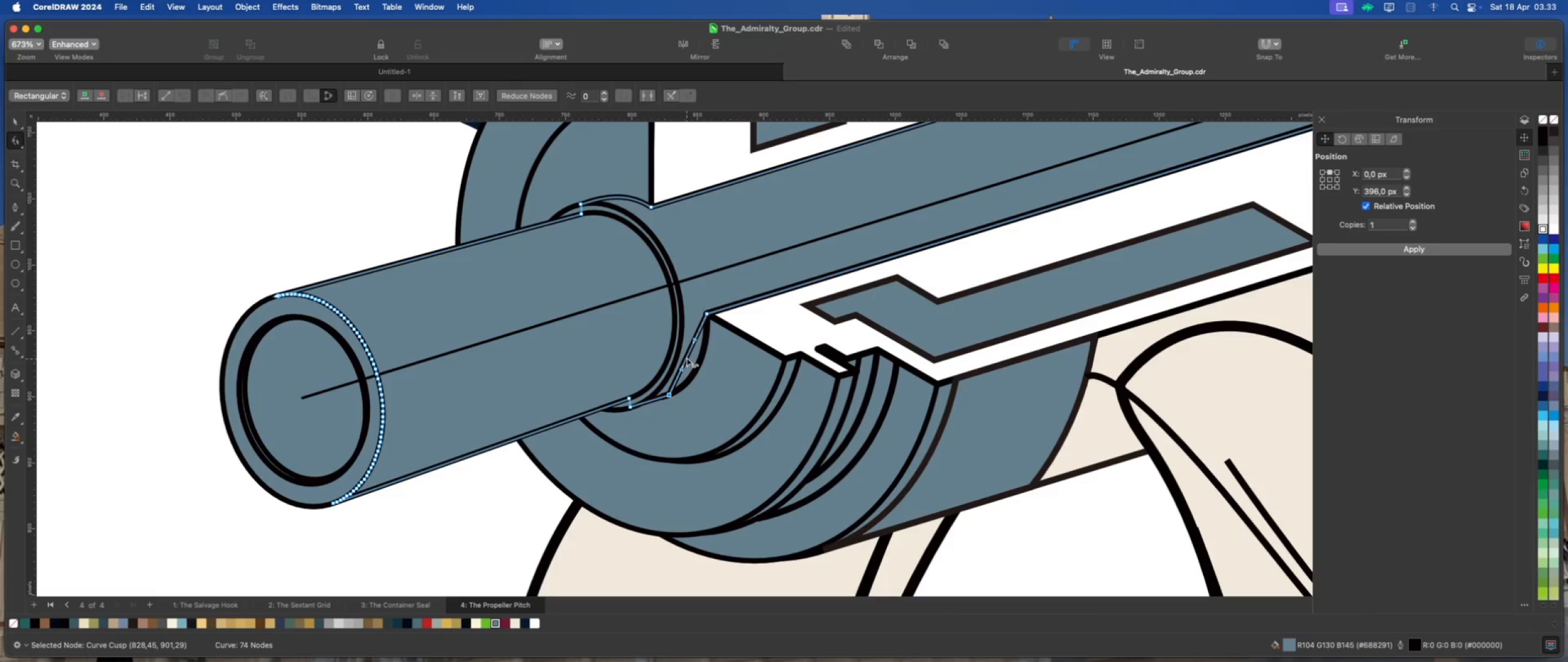 
left_click_drag(start_coordinate=[687, 357], to_coordinate=[699, 365])
 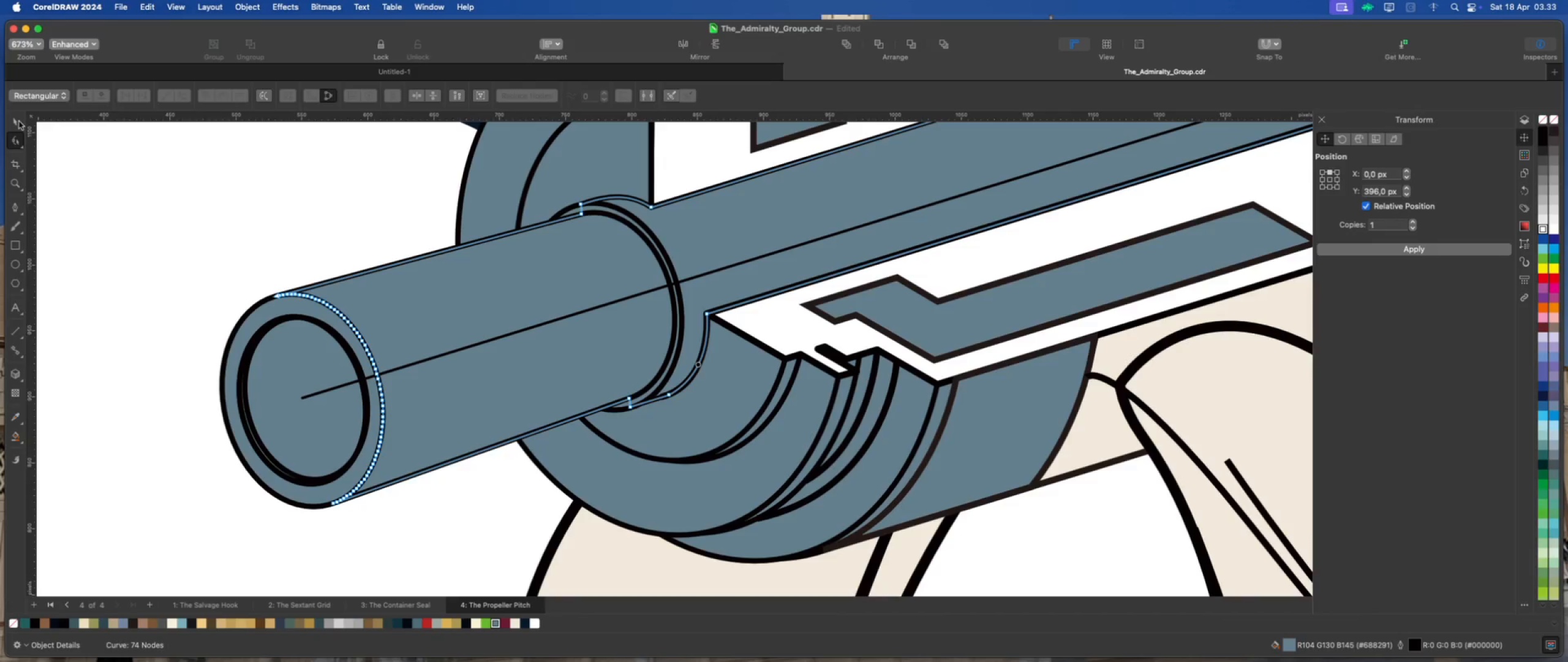 
double_click([194, 187])
 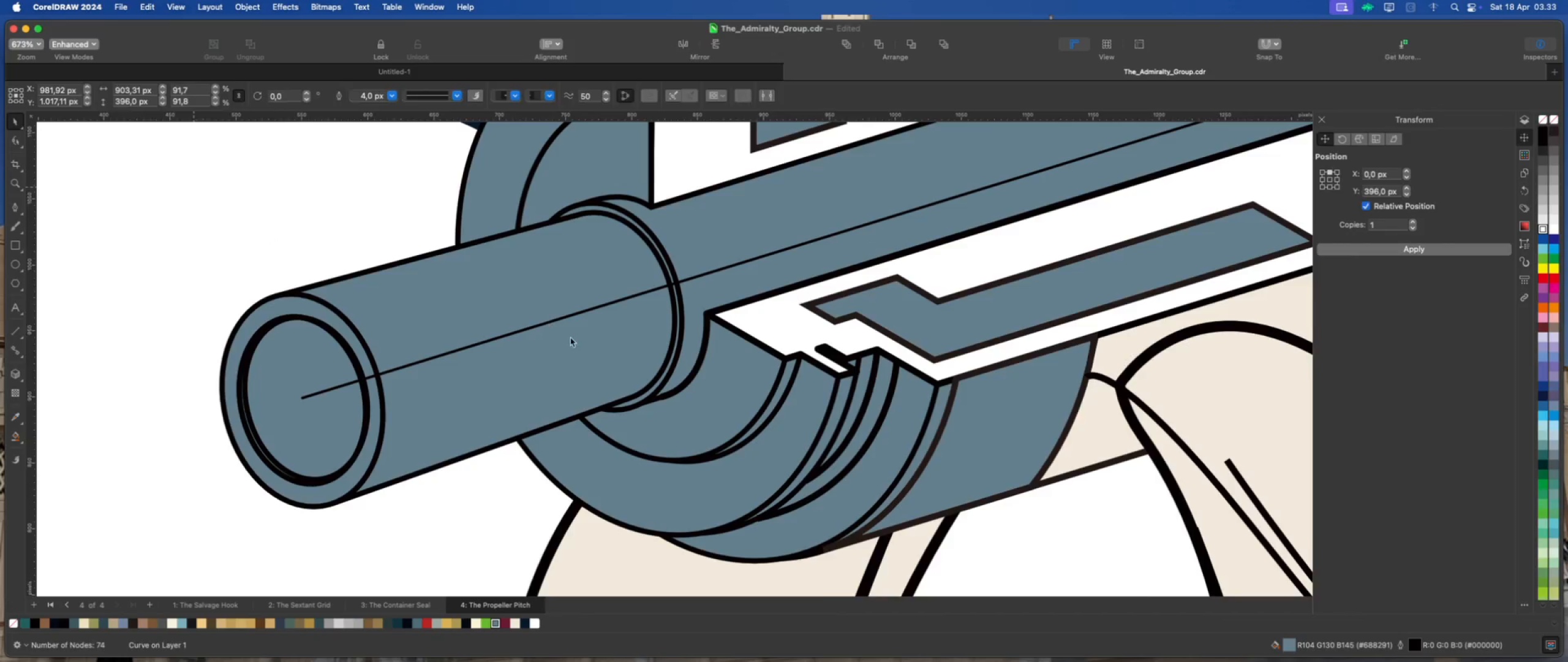 
left_click([1050, 417])
 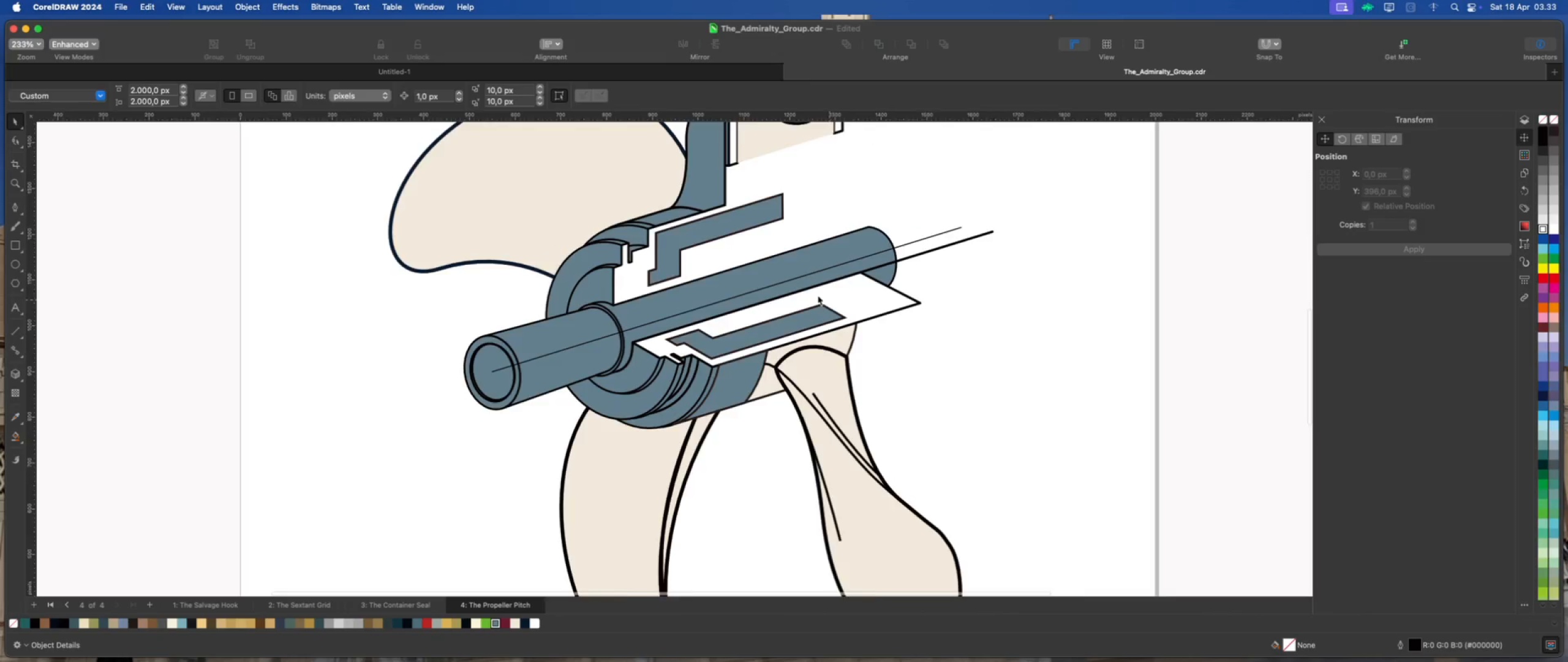 
scroll: coordinate [818, 295], scroll_direction: down, amount: 13.0
 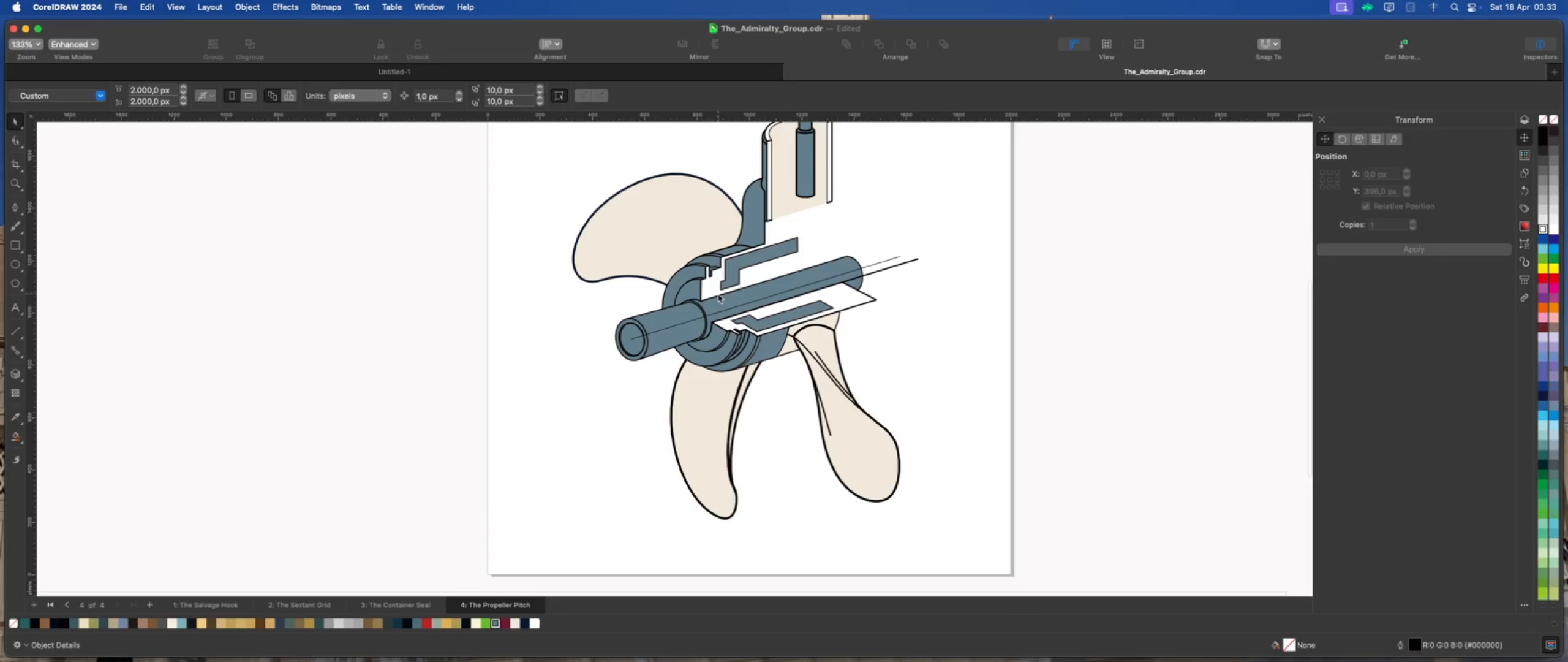 
scroll: coordinate [755, 289], scroll_direction: up, amount: 5.0
 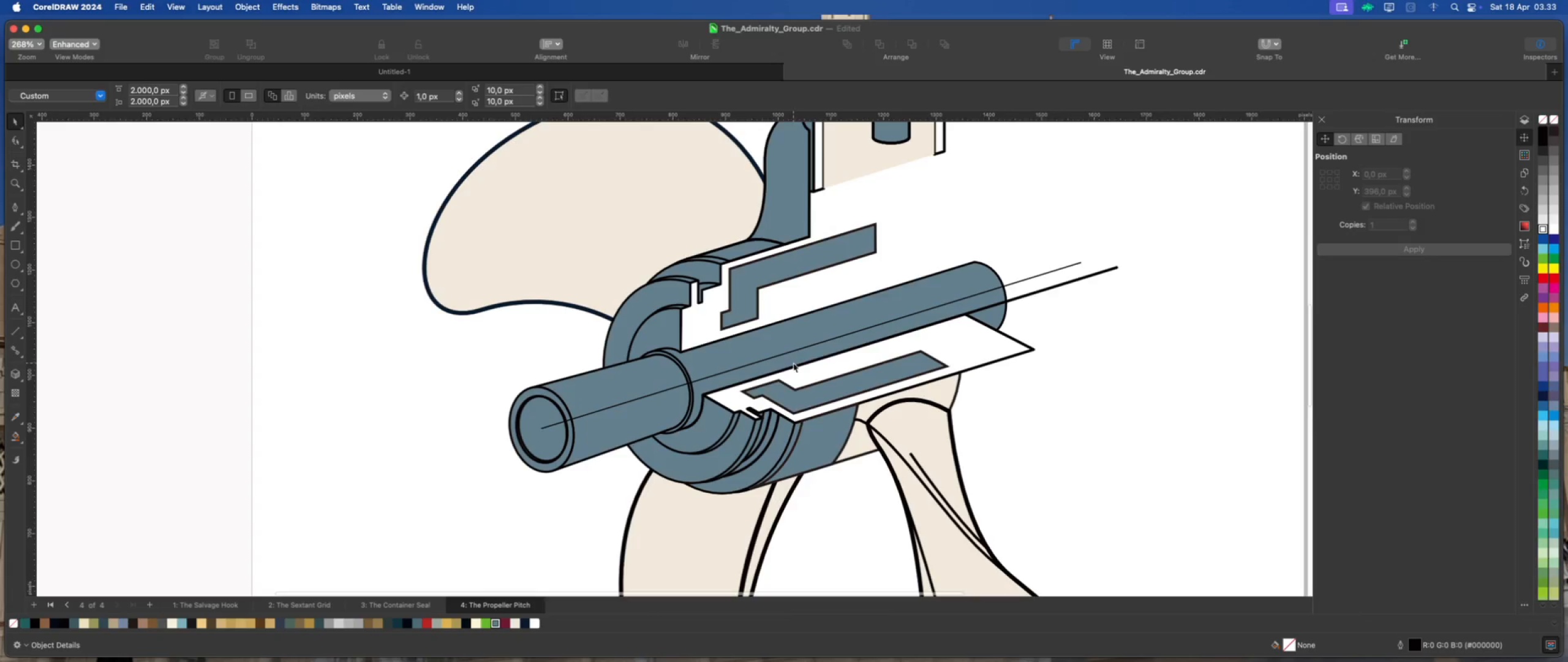 
left_click([811, 401])
 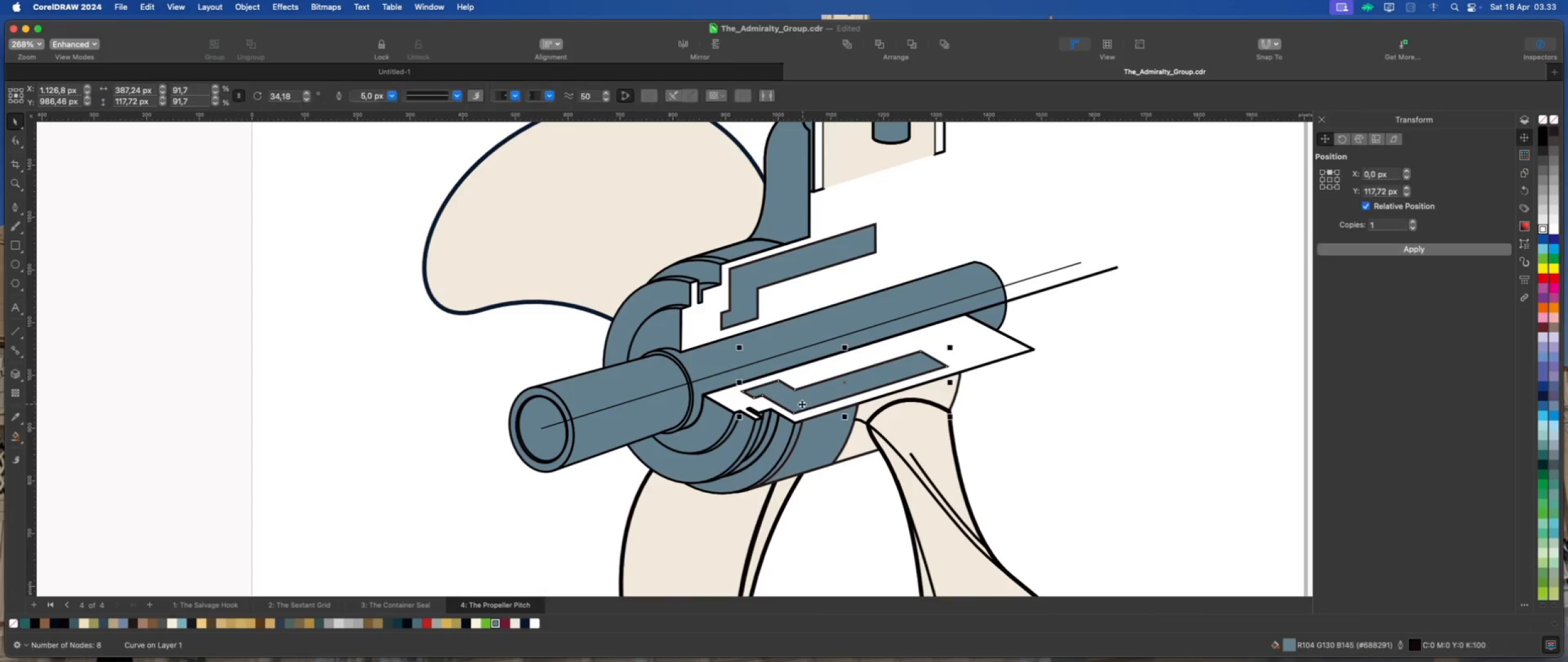 
scroll: coordinate [775, 418], scroll_direction: up, amount: 7.0
 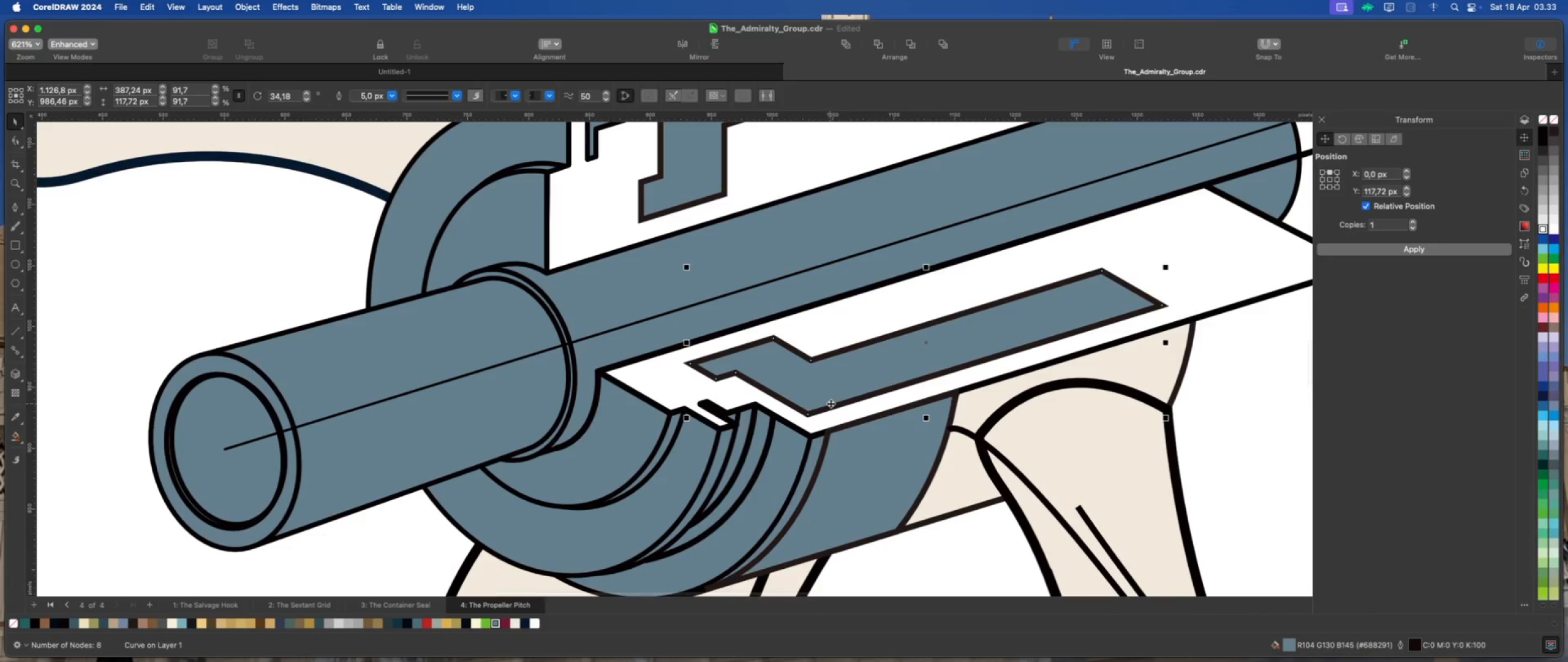 
left_click_drag(start_coordinate=[835, 404], to_coordinate=[842, 403])
 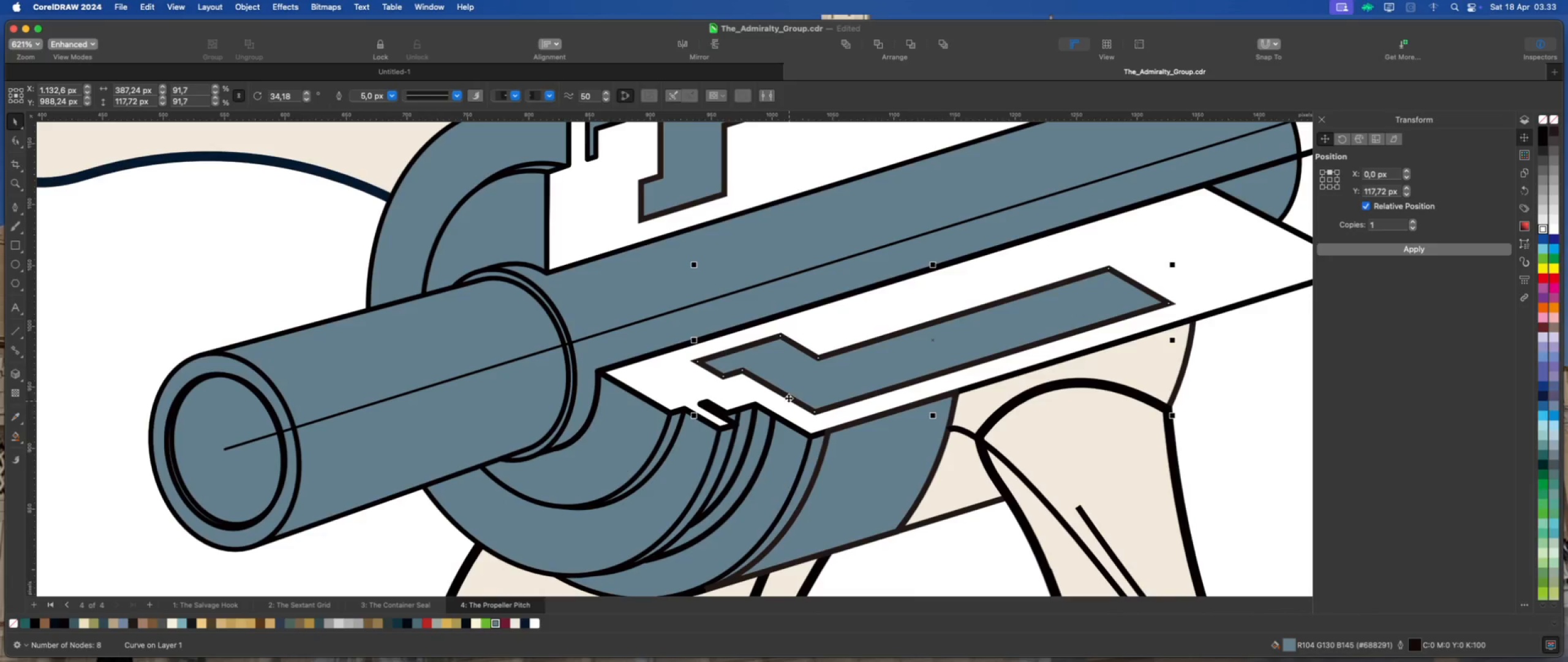 
left_click_drag(start_coordinate=[788, 398], to_coordinate=[794, 401])
 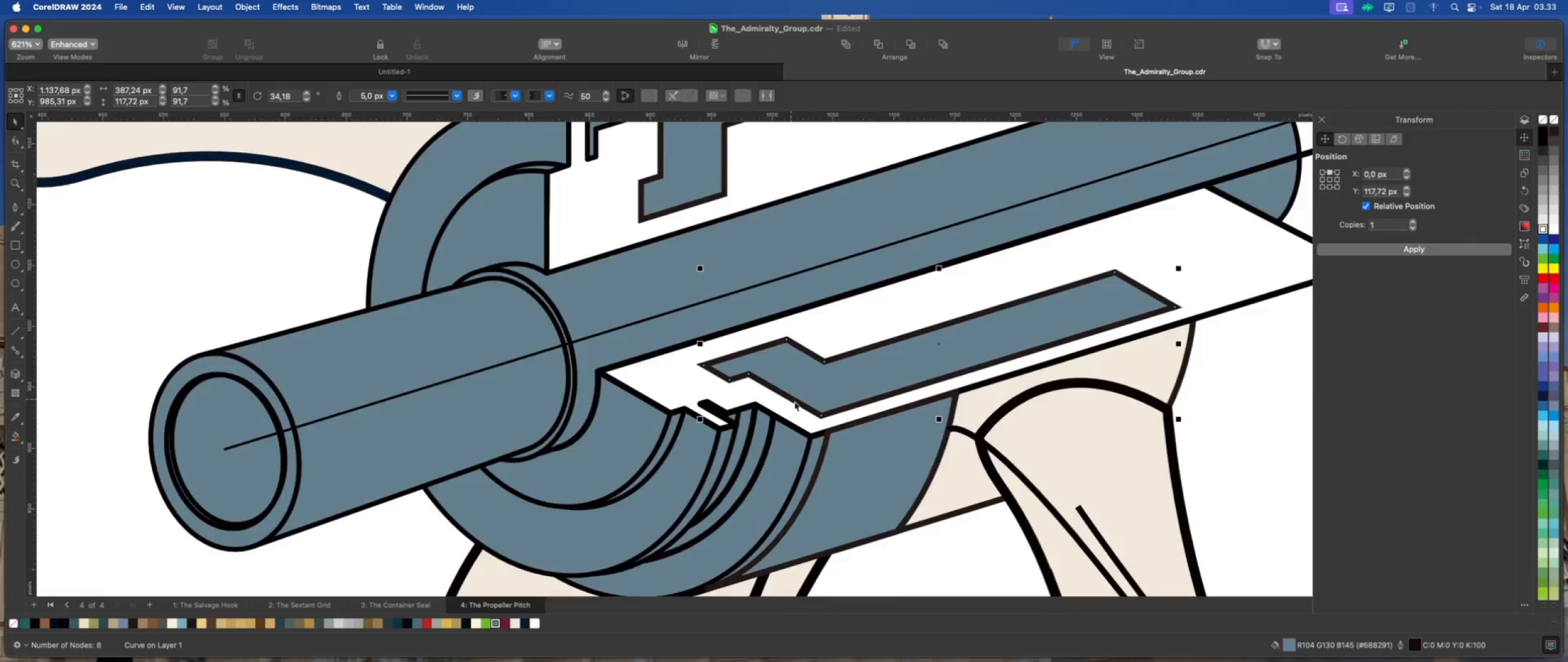 
scroll: coordinate [807, 342], scroll_direction: down, amount: 9.0
 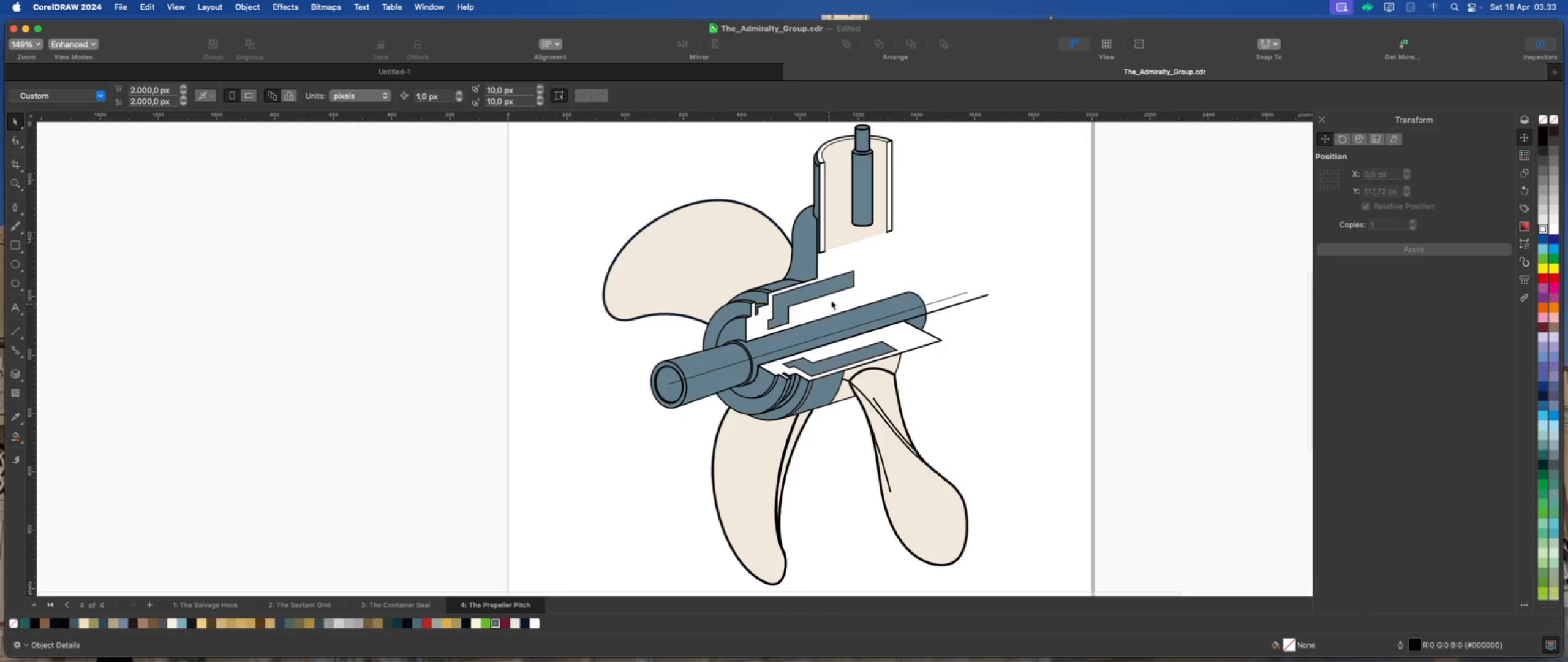 
scroll: coordinate [838, 286], scroll_direction: up, amount: 1.0
 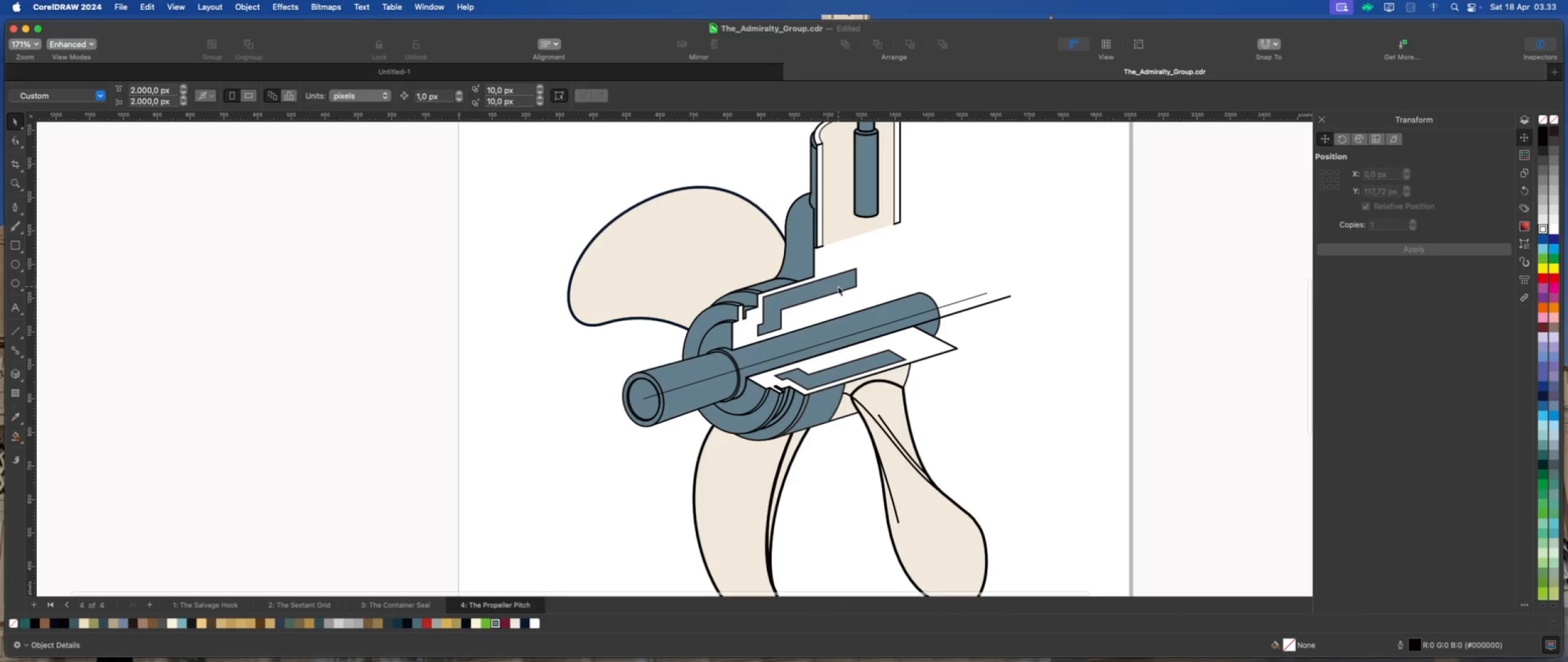 
scroll: coordinate [821, 302], scroll_direction: down, amount: 2.0
 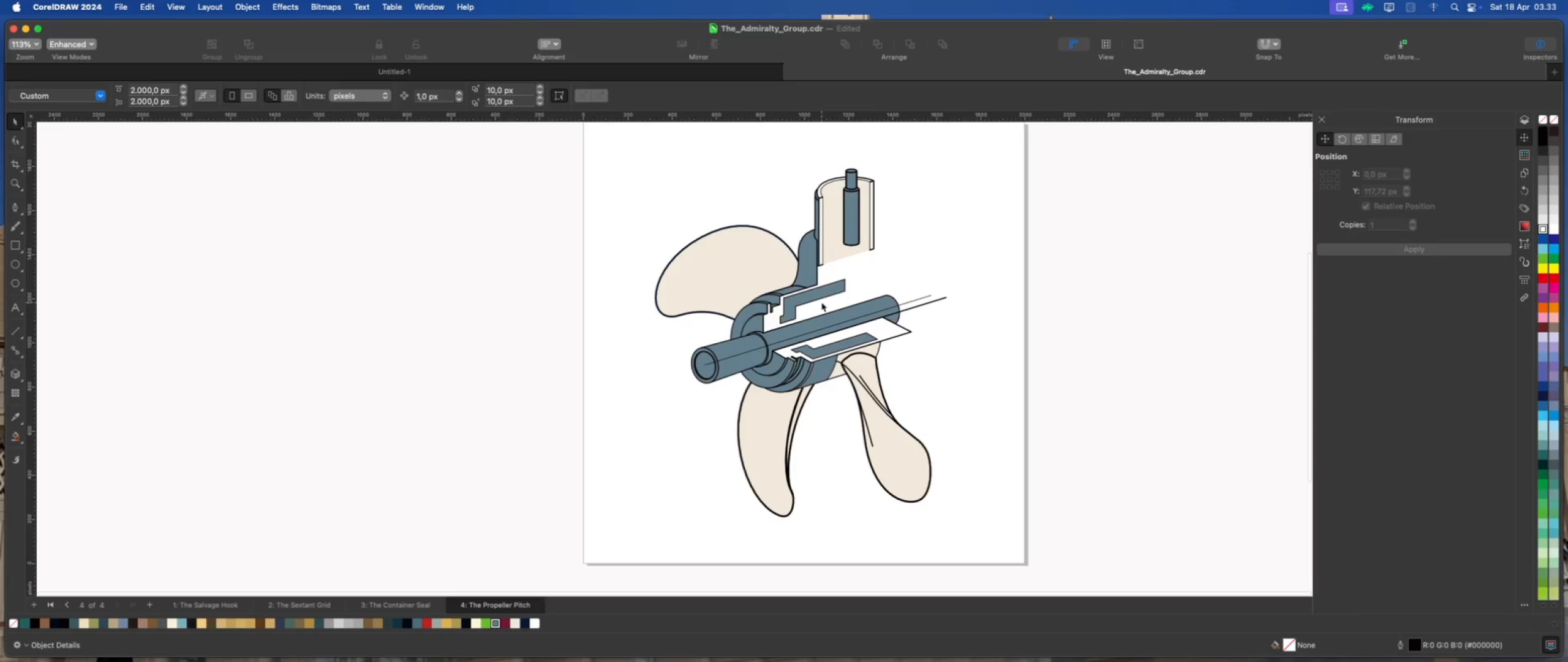 
scroll: coordinate [826, 270], scroll_direction: up, amount: 2.0
 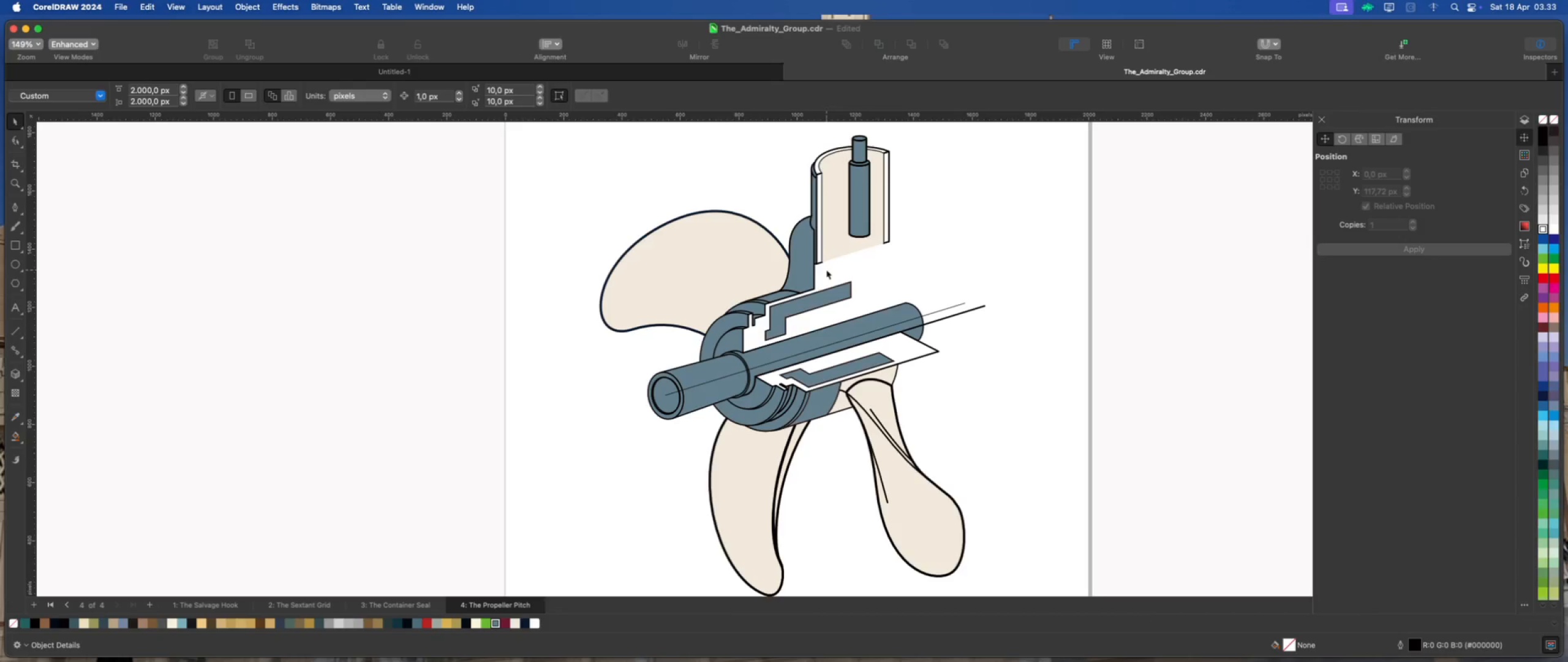 
wait(6.91)
 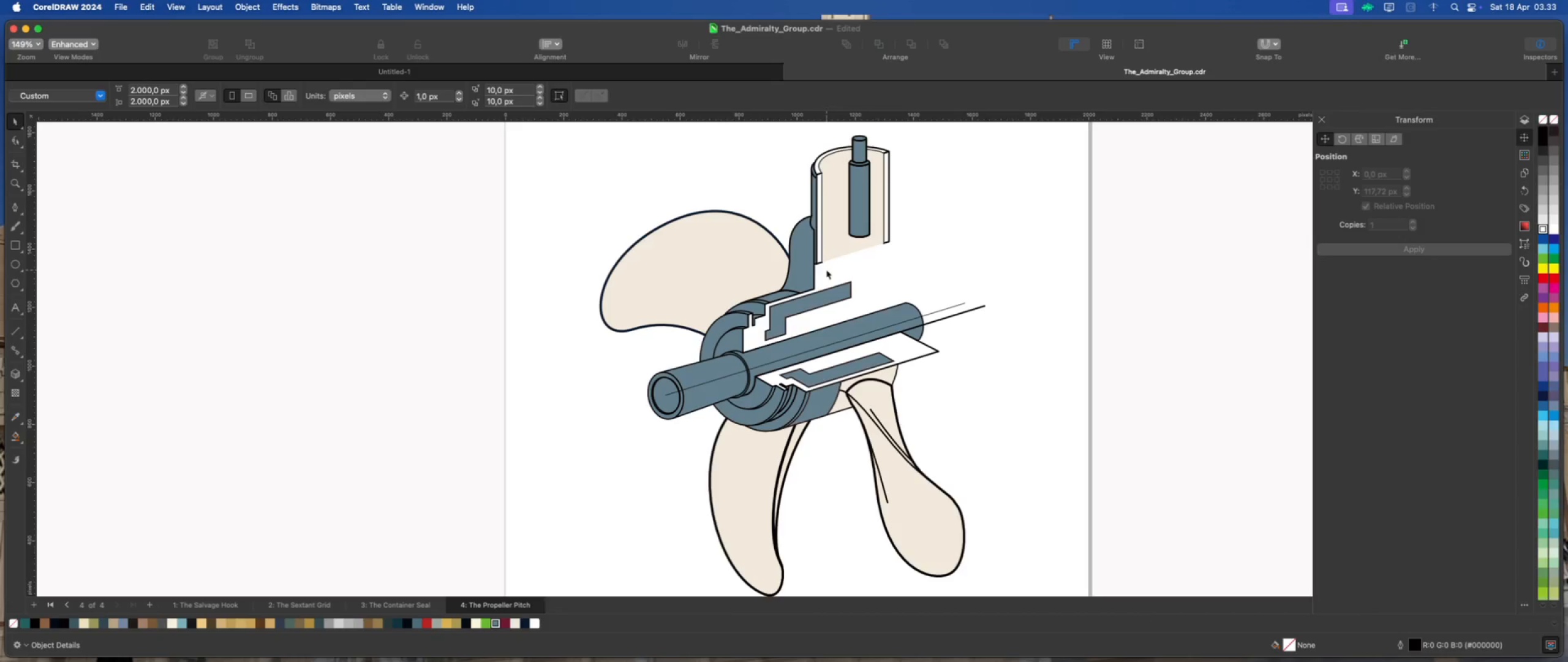 
scroll: coordinate [826, 270], scroll_direction: down, amount: 3.0
 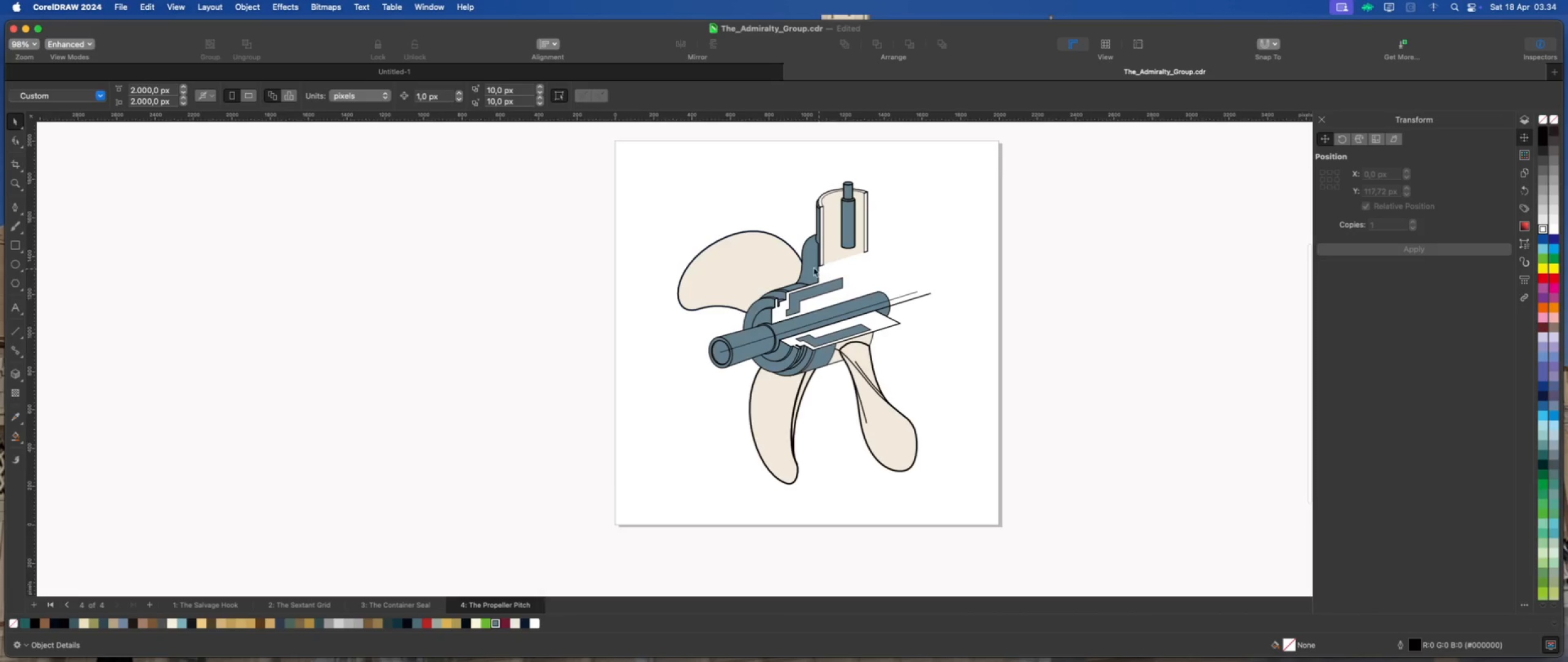 
scroll: coordinate [813, 267], scroll_direction: up, amount: 1.0
 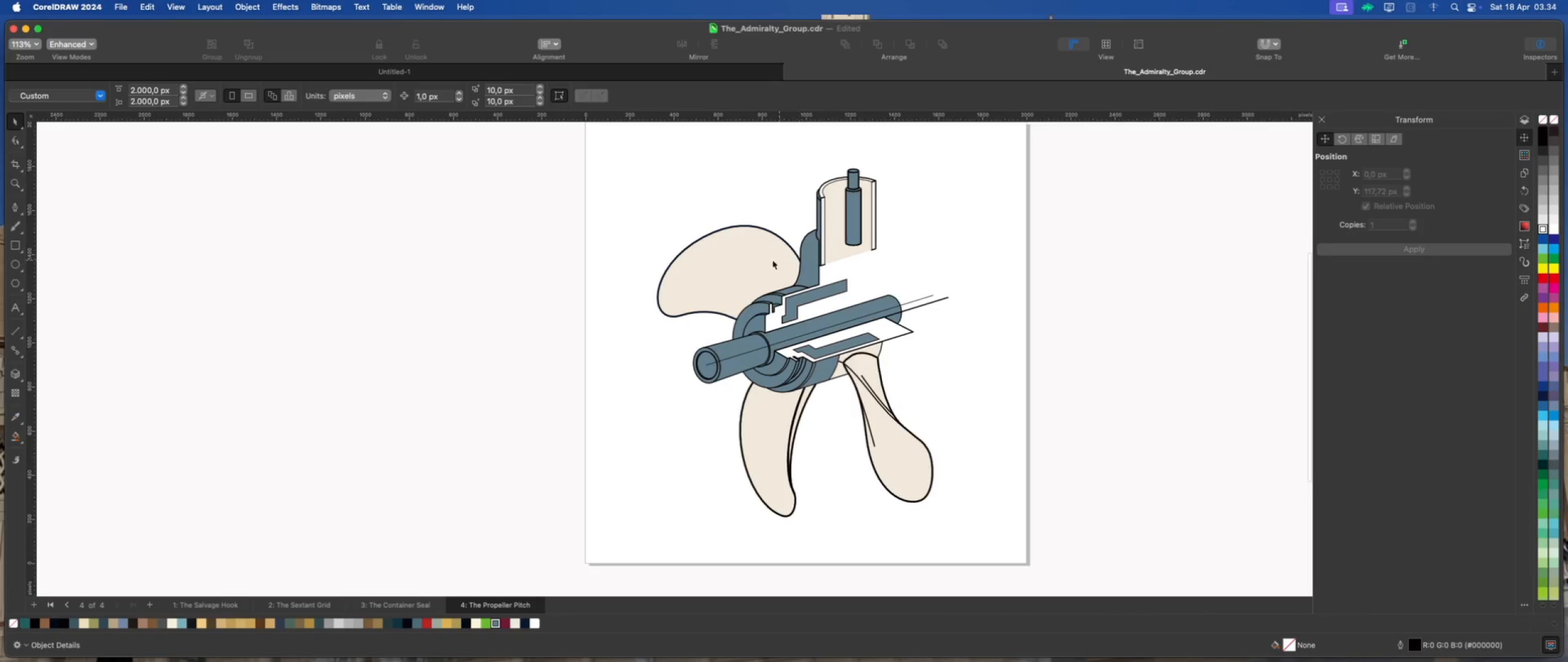 
left_click_drag(start_coordinate=[656, 155], to_coordinate=[951, 491])
 